 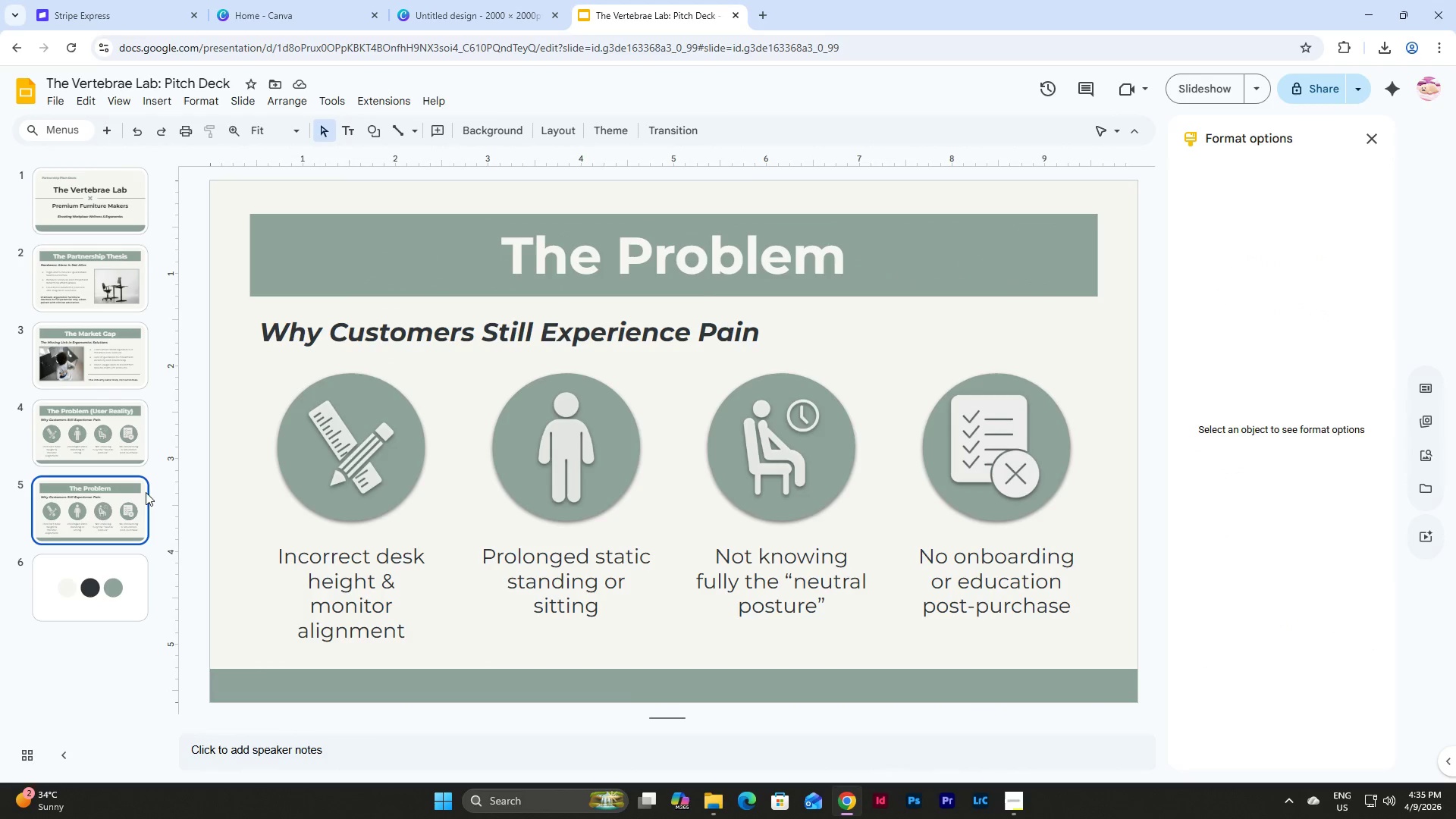 
left_click([777, 255])
 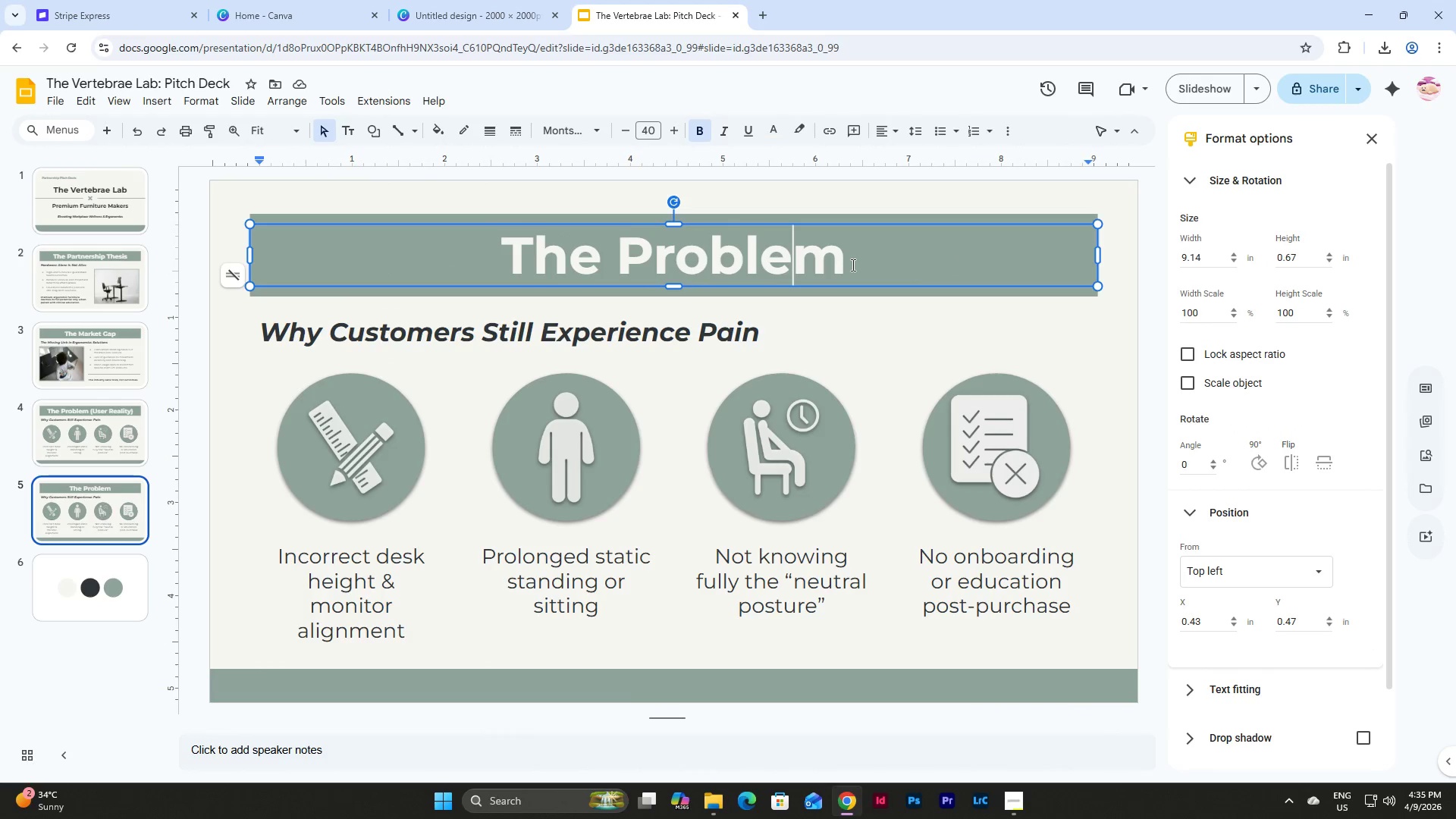 
left_click_drag(start_coordinate=[852, 265], to_coordinate=[619, 271])
 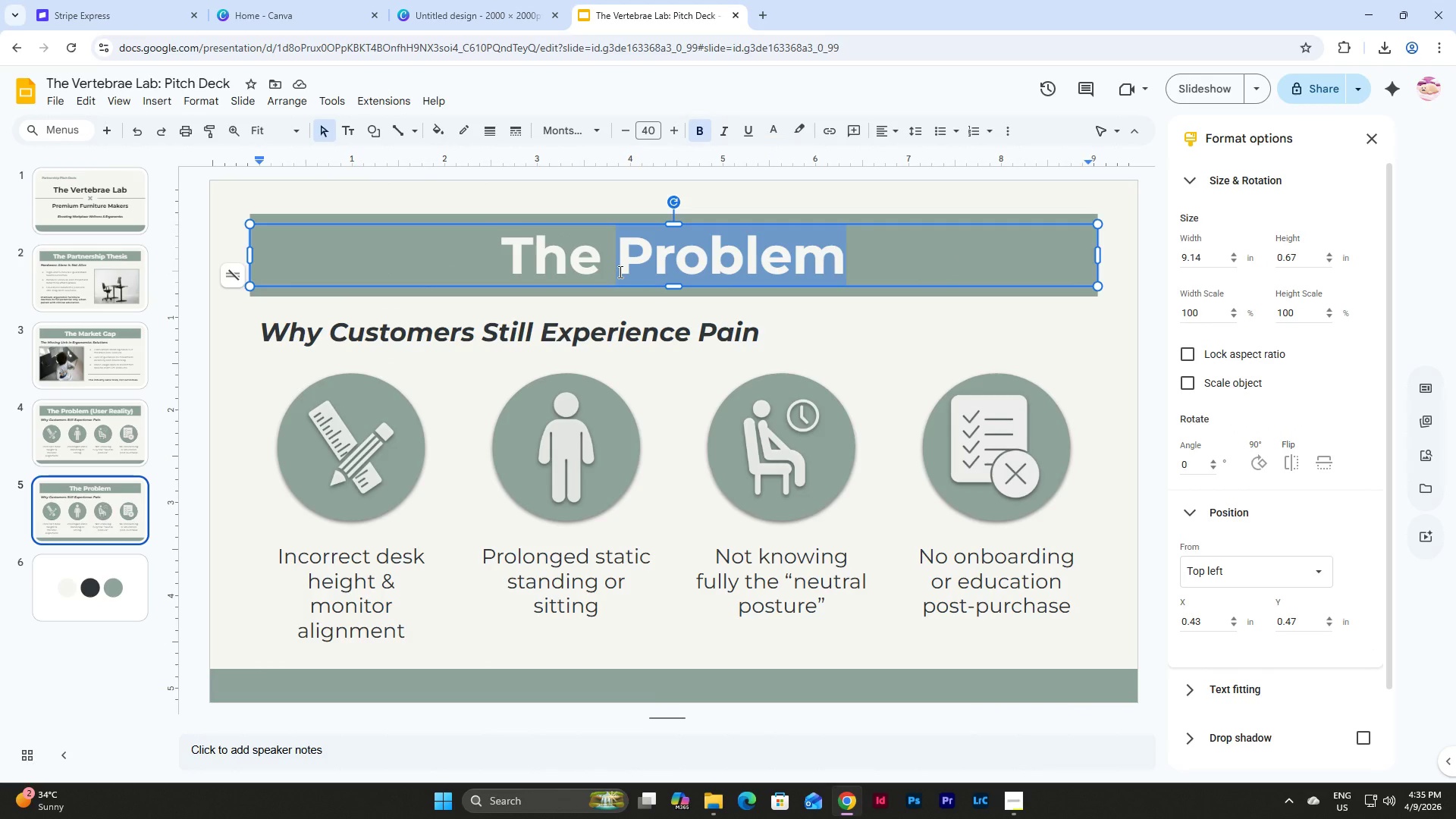 
type(Opportunity)
 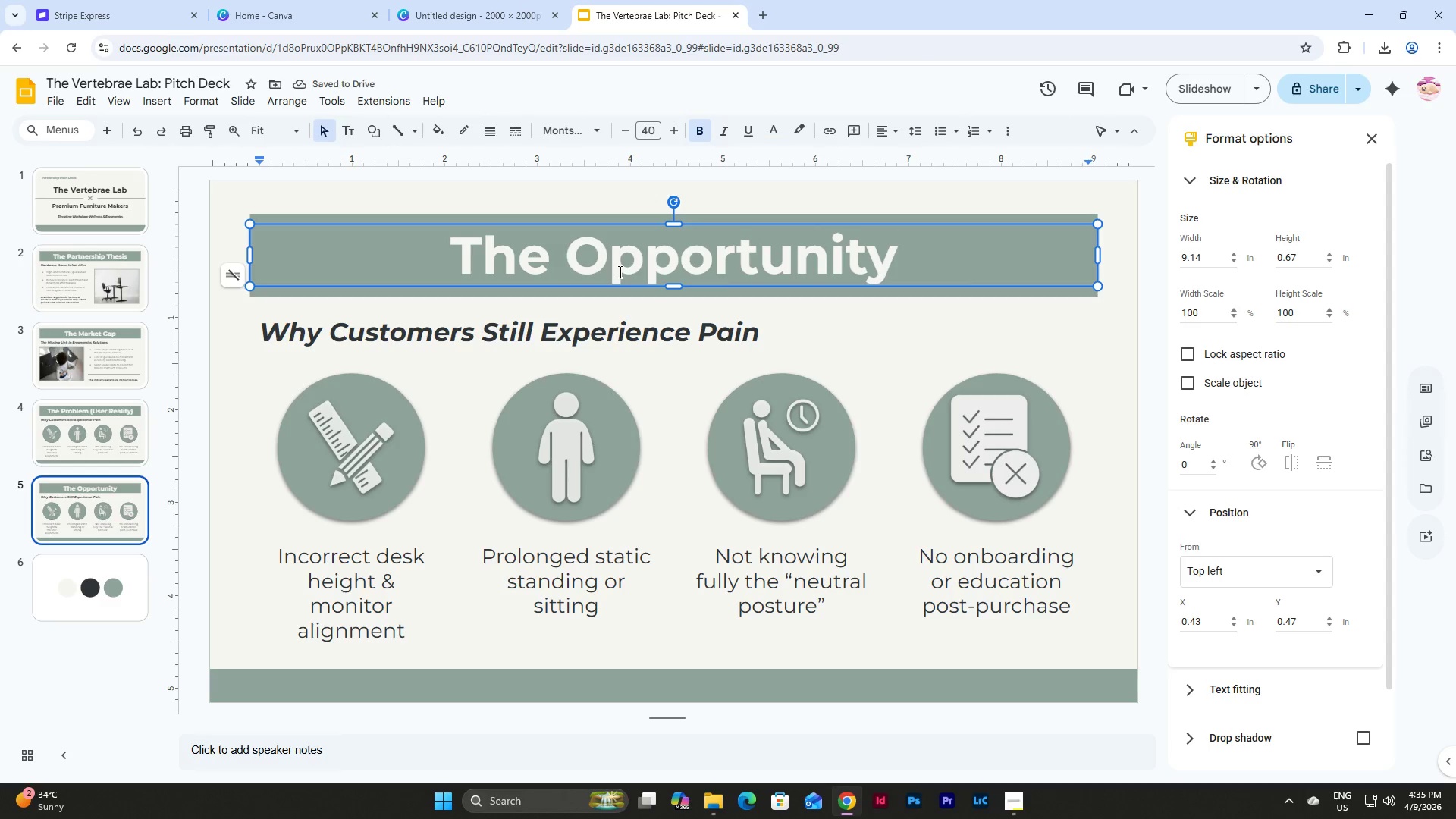 
left_click([720, 331])
 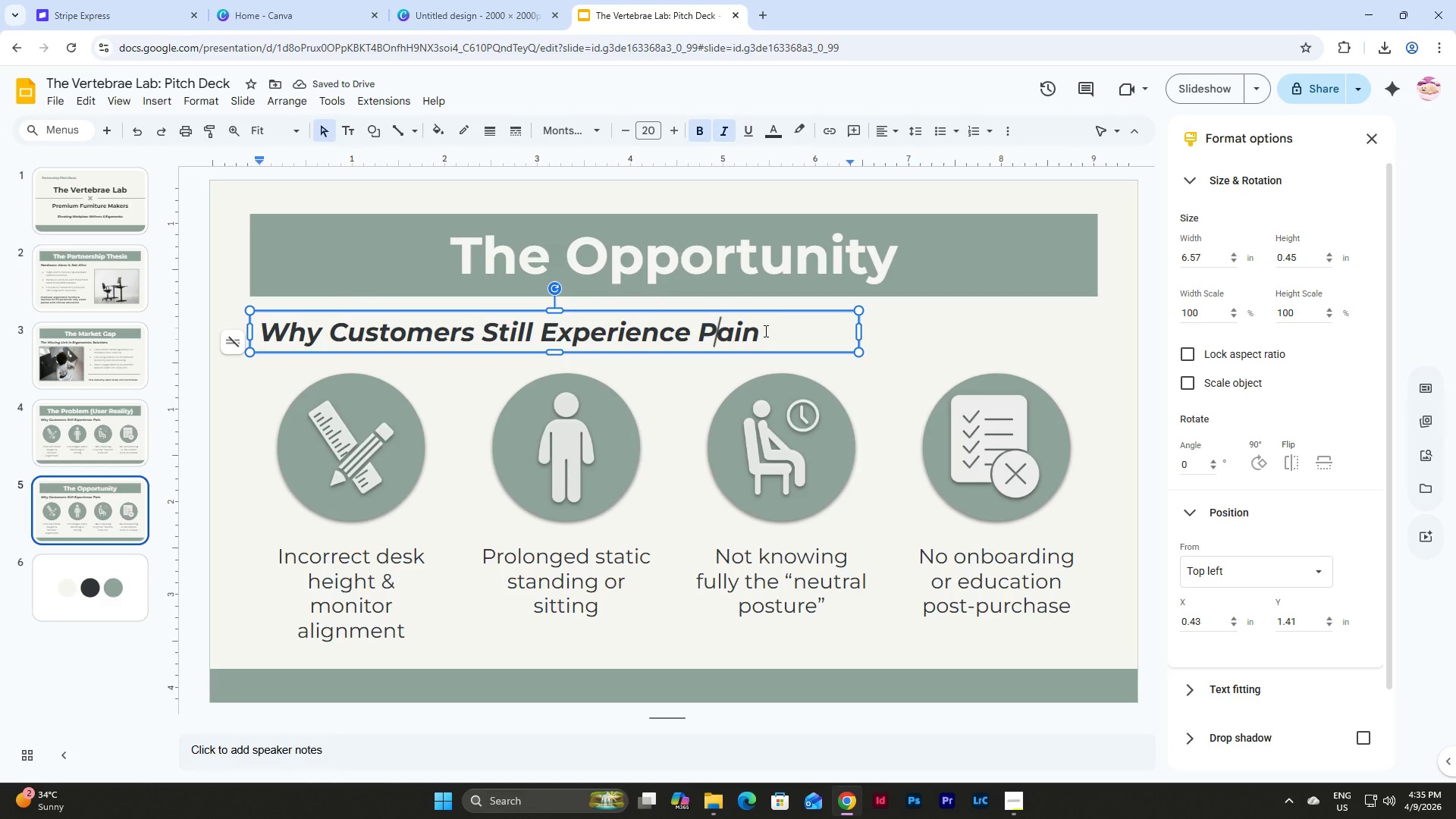 
left_click_drag(start_coordinate=[764, 331], to_coordinate=[237, 317])
 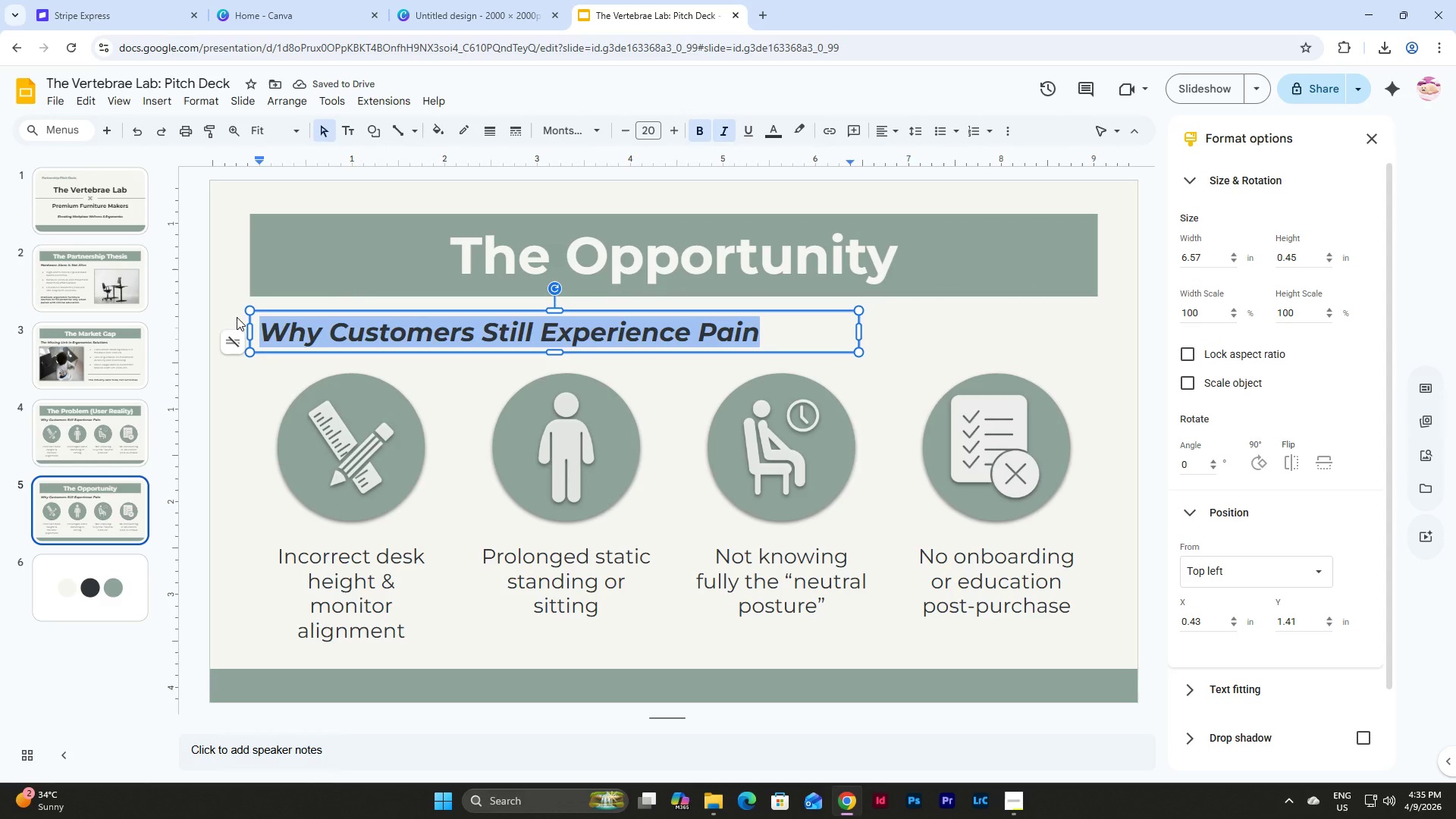 
type(From Prodcu)
key(Backspace)
key(Backspace)
type(uct to Perfr)
key(Backspace)
type(ormance Ecosystem)
 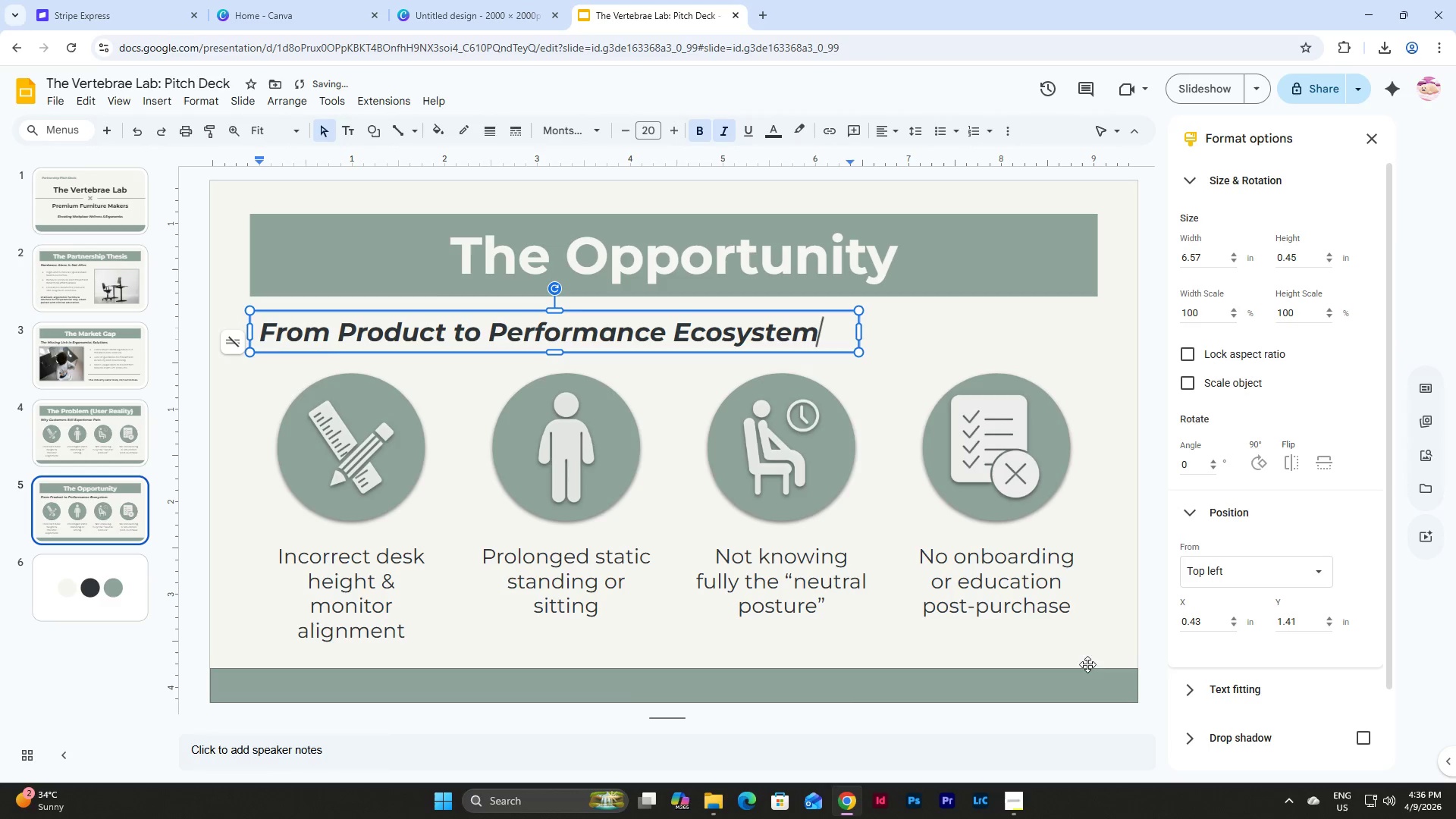 
left_click([1103, 599])
 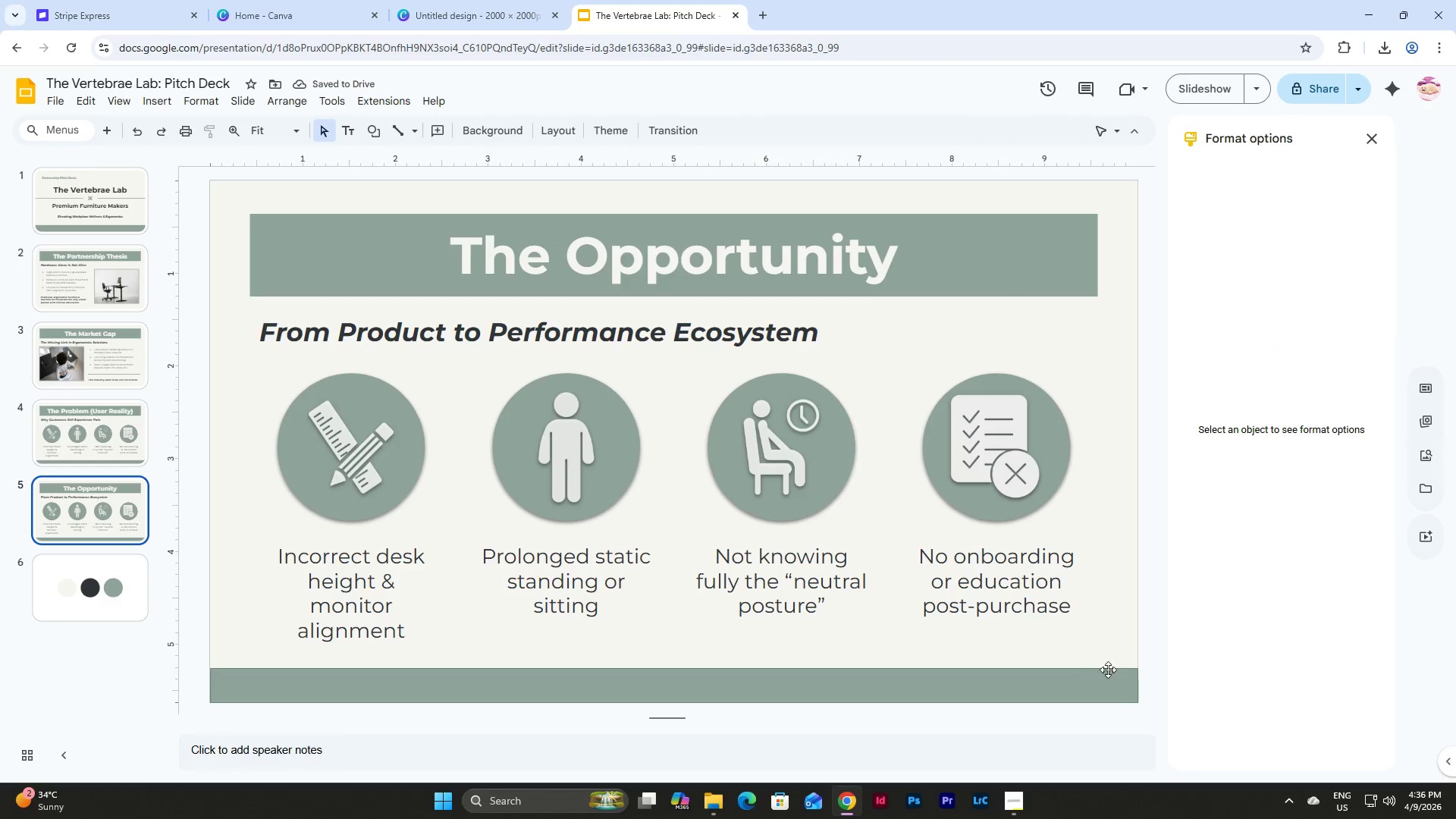 
left_click([896, 690])
 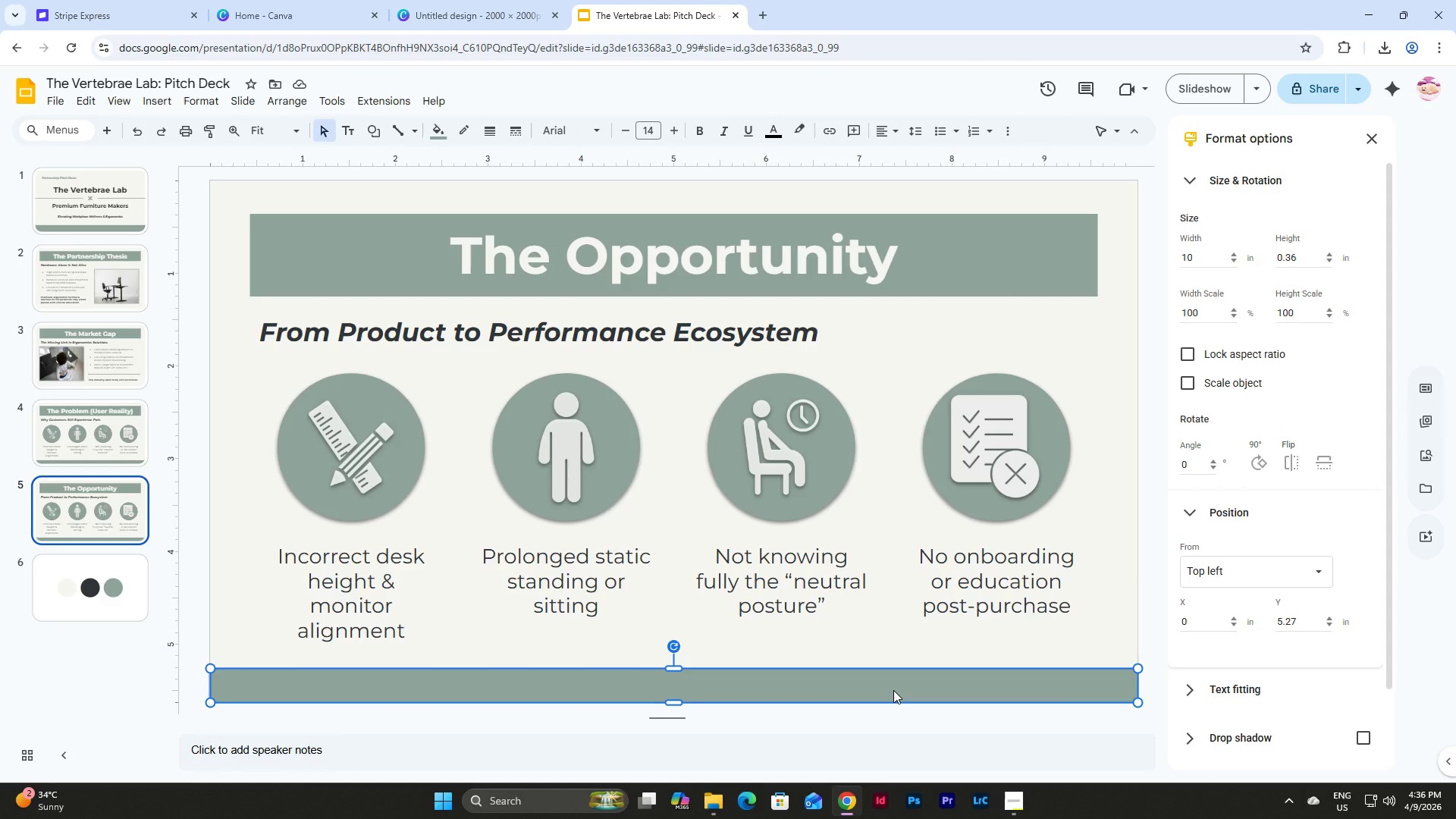 
key(Backspace)
 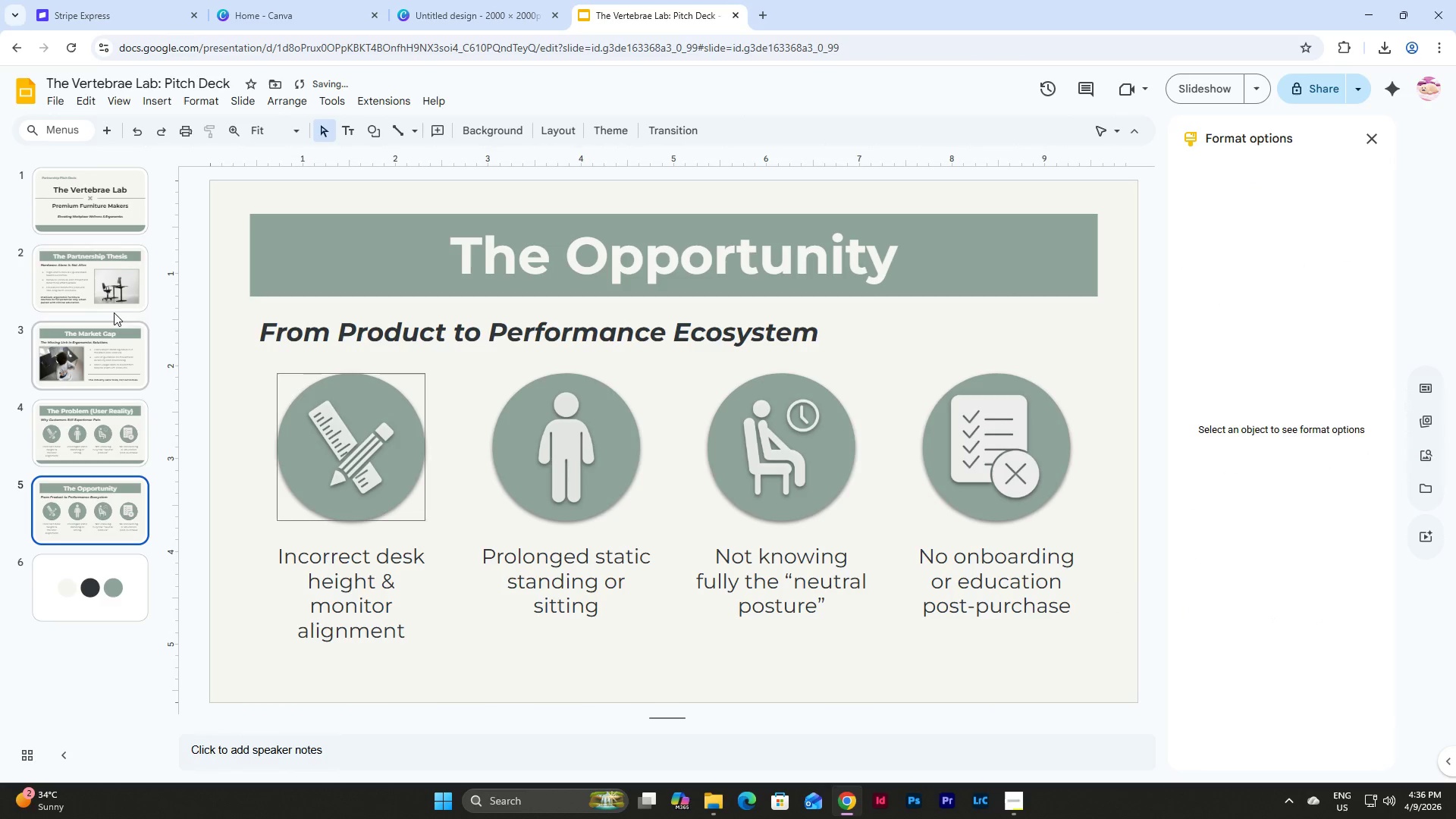 
left_click([85, 192])
 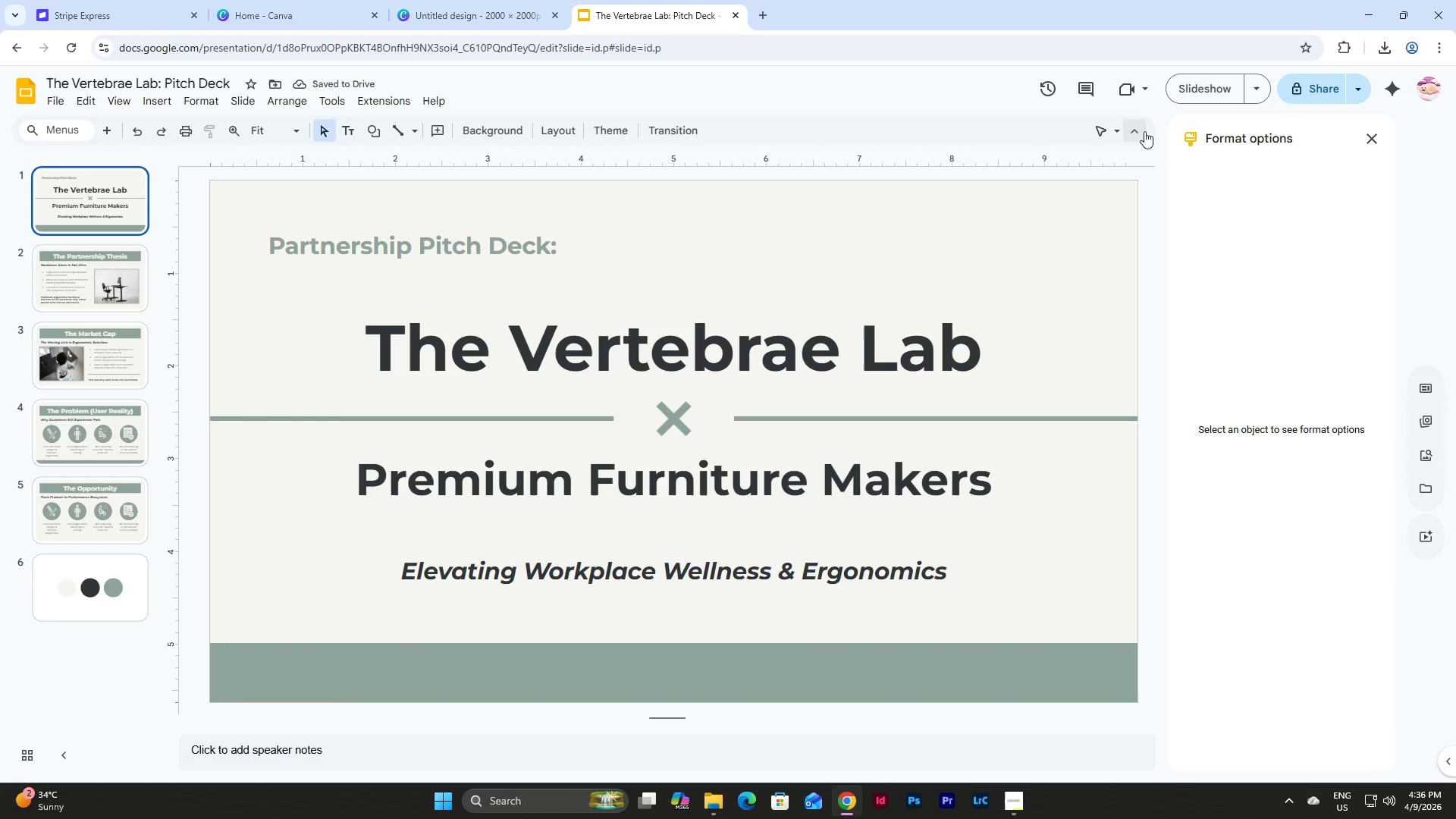 
left_click([1171, 90])
 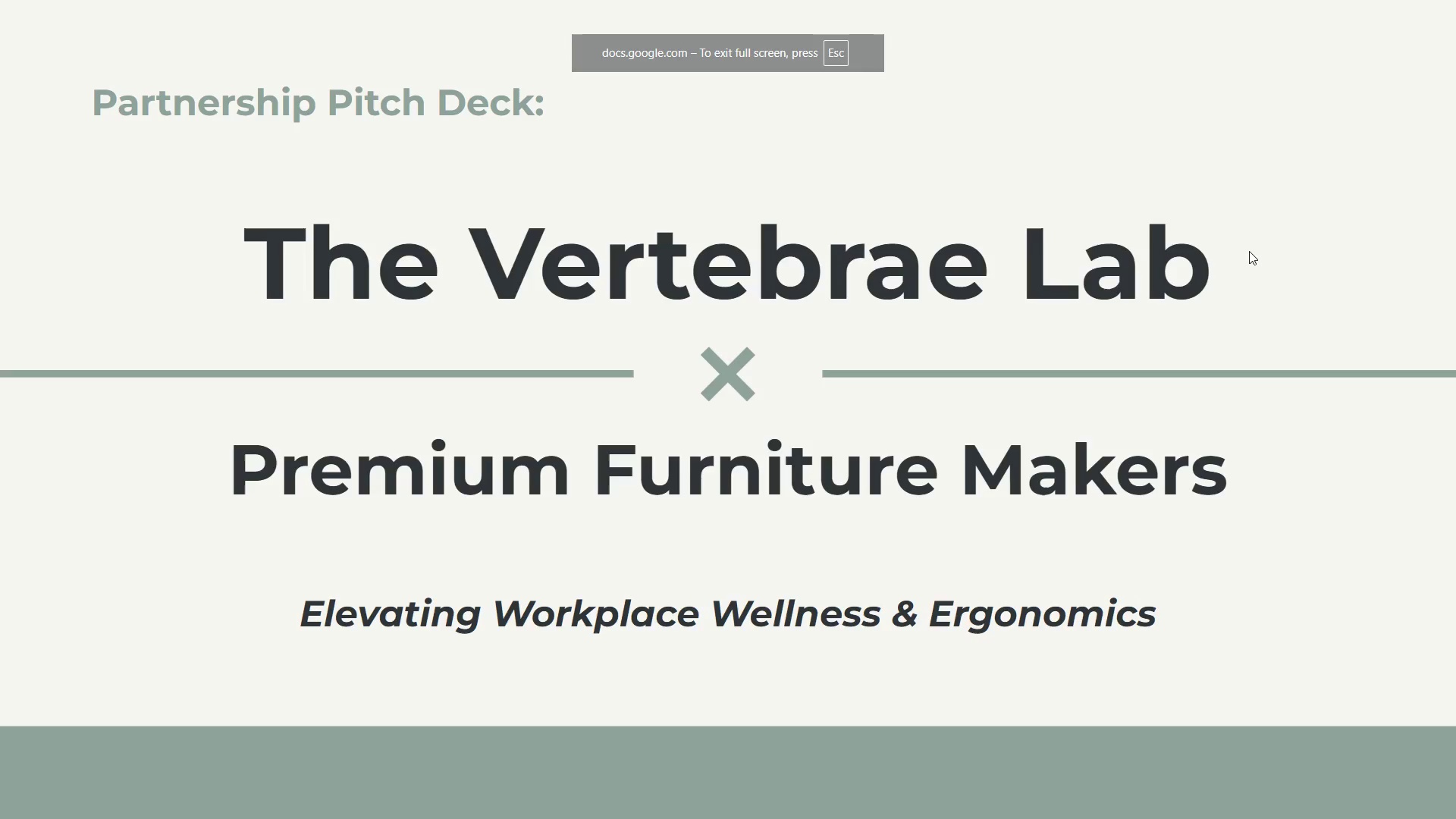 
wait(5.38)
 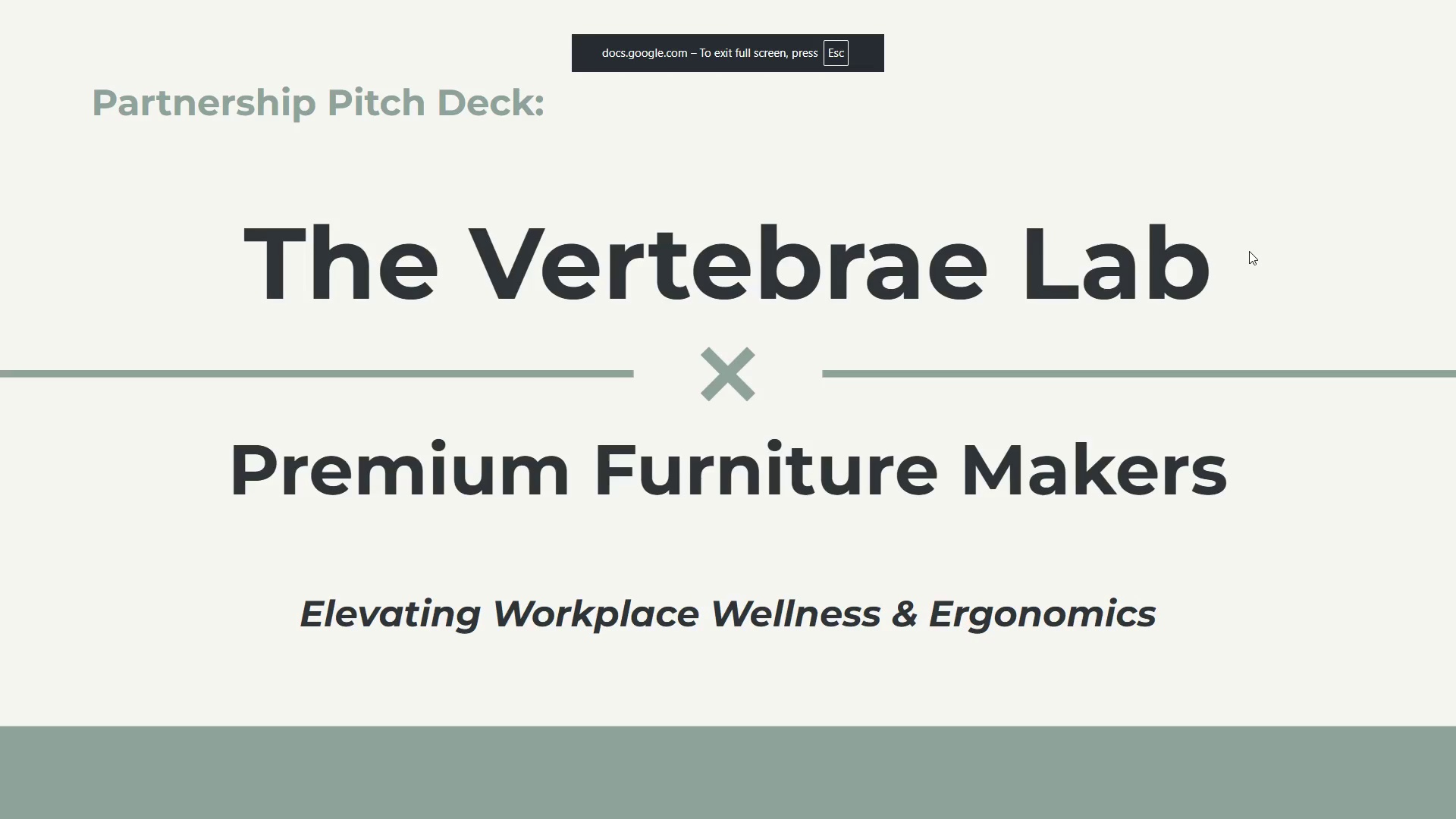 
key(ArrowRight)
 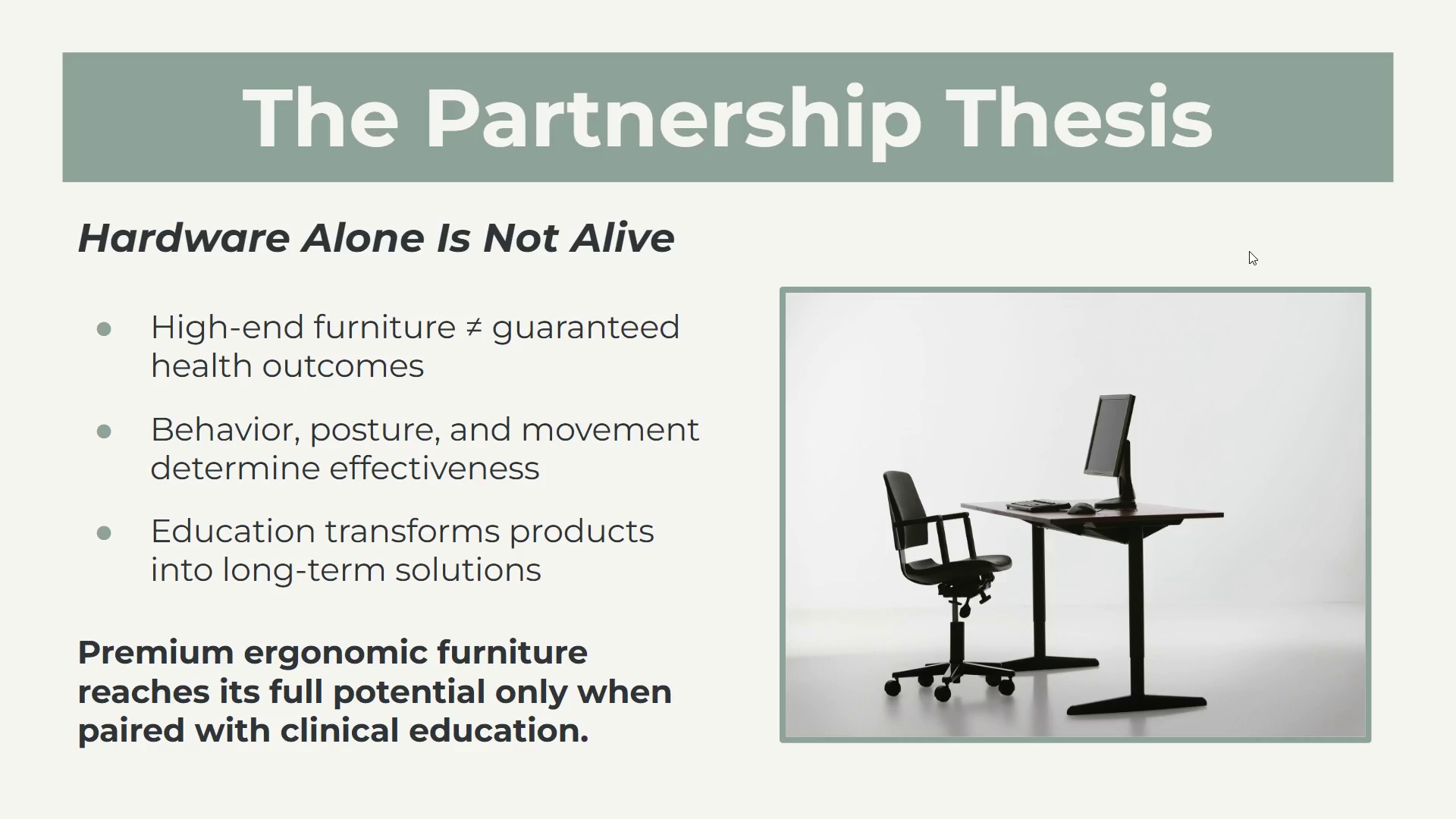 
wait(5.49)
 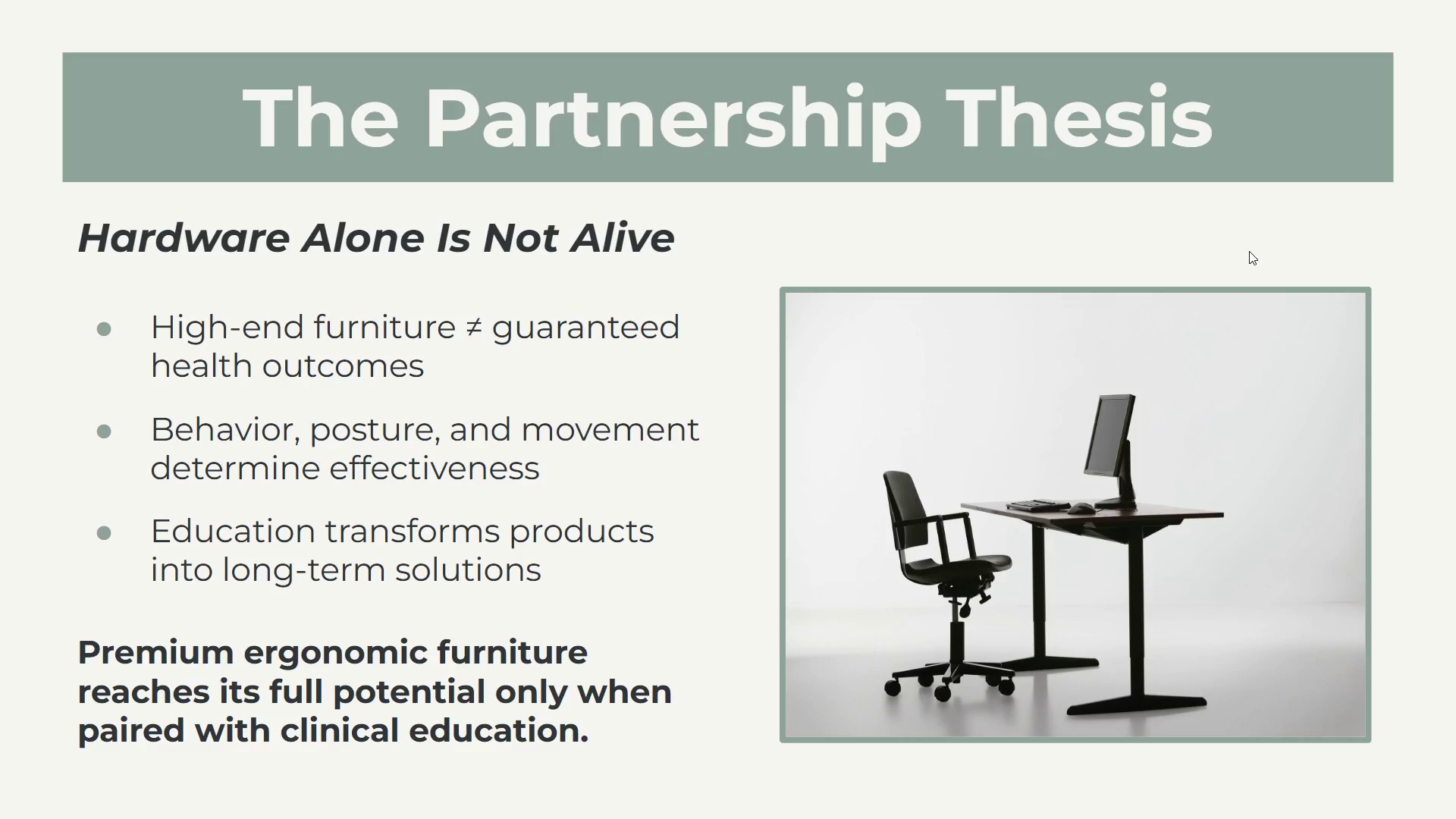 
key(ArrowRight)
 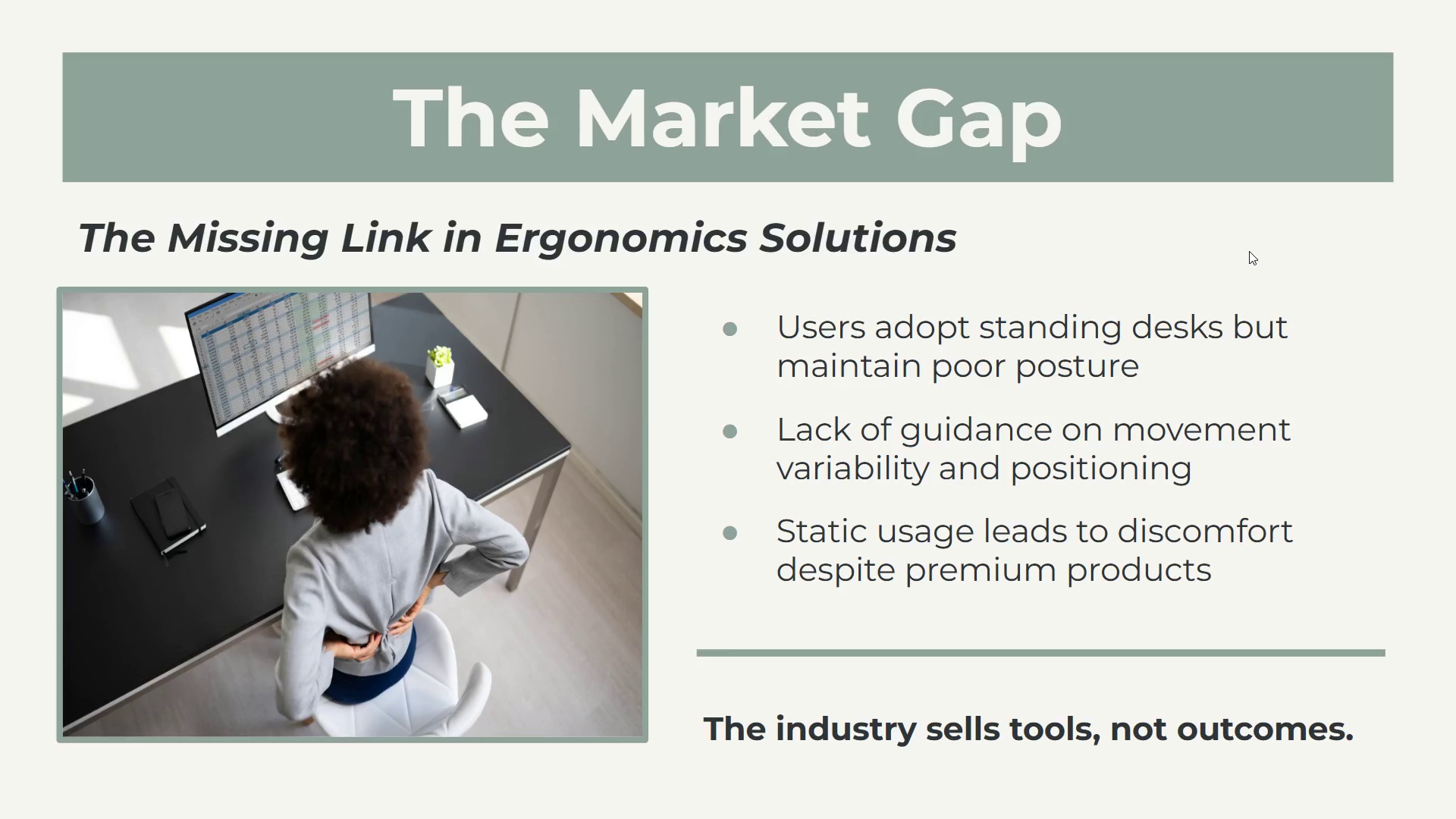 
key(ArrowLeft)
 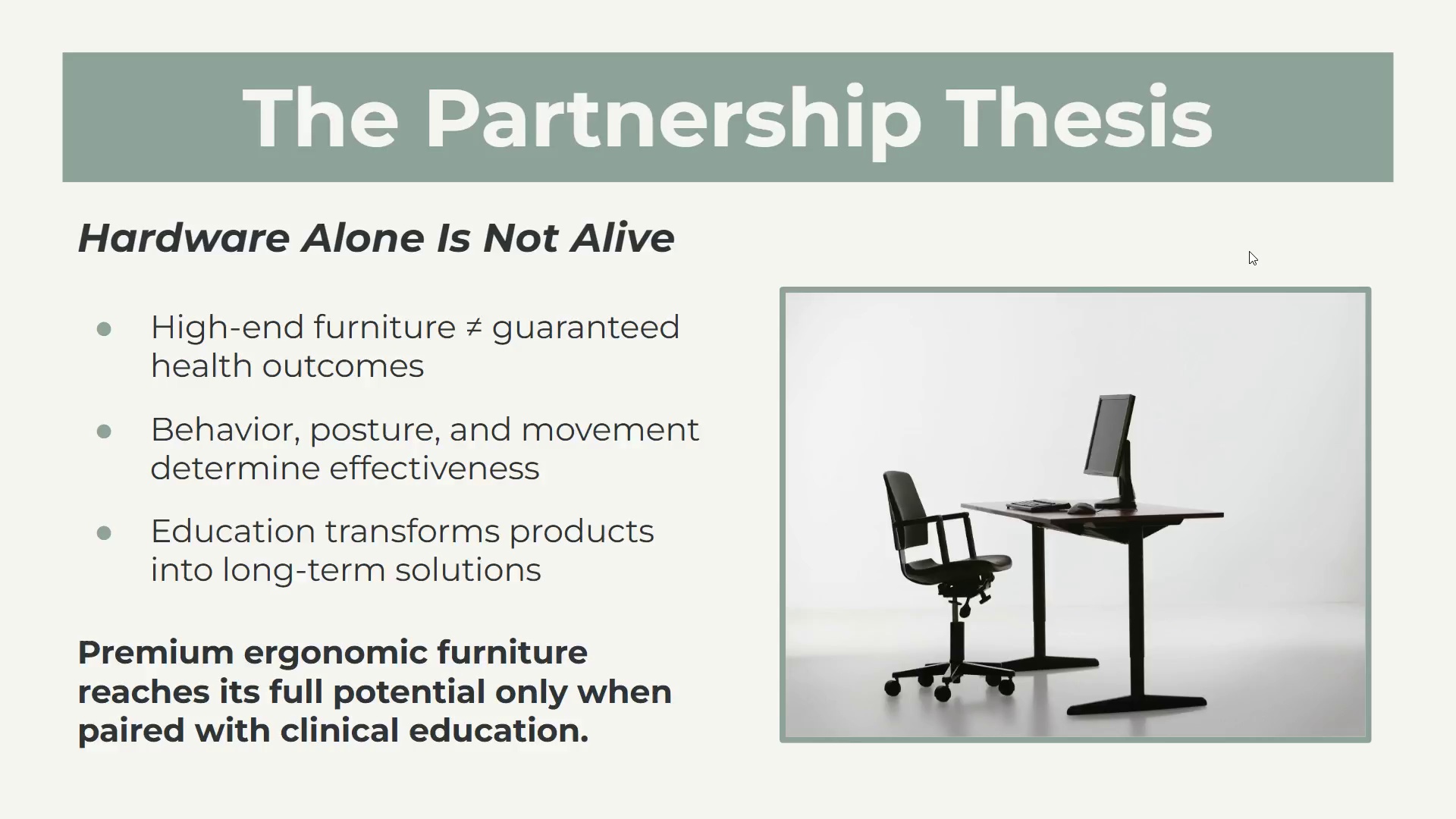 
key(ArrowRight)
 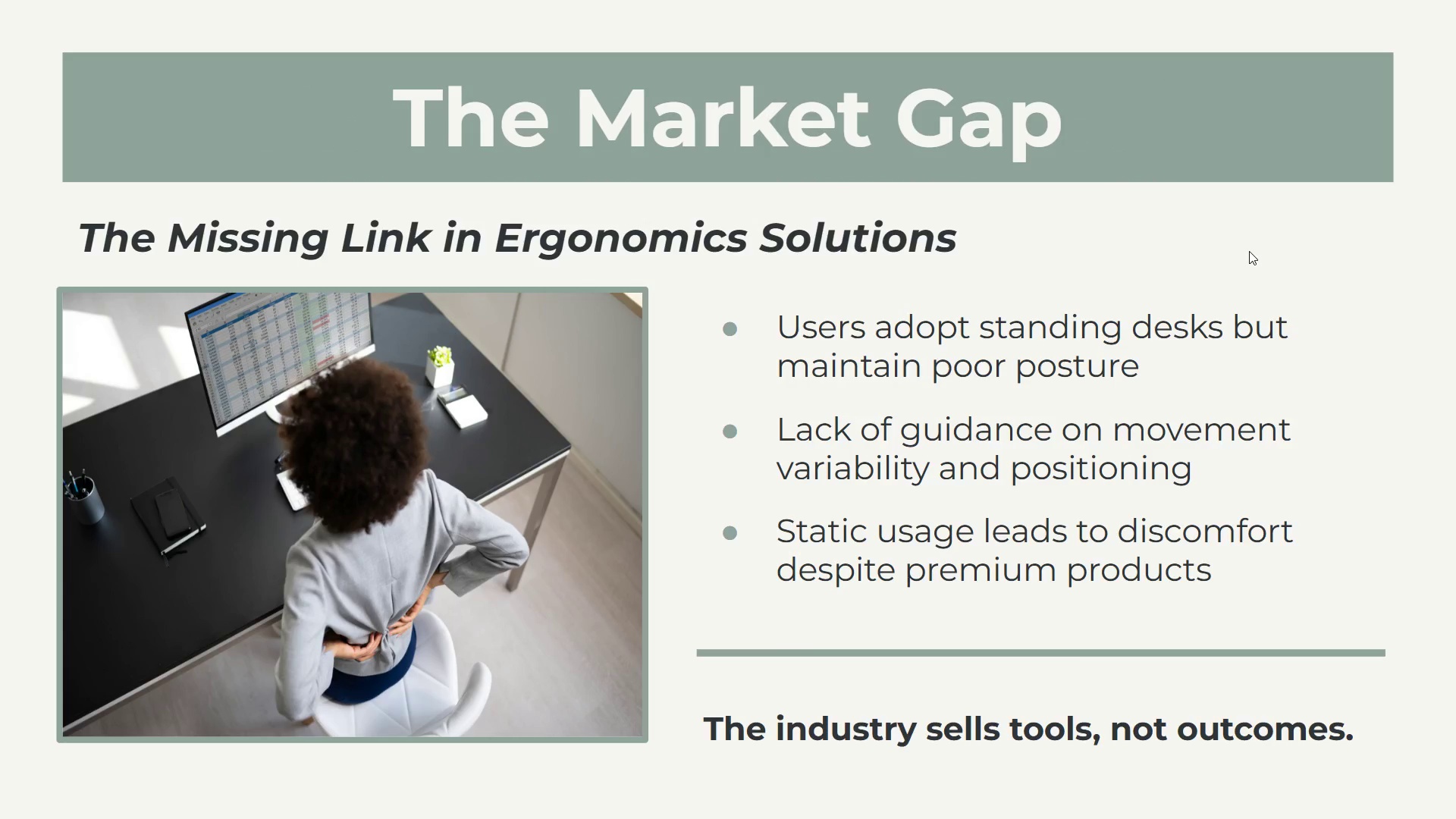 
key(ArrowLeft)
 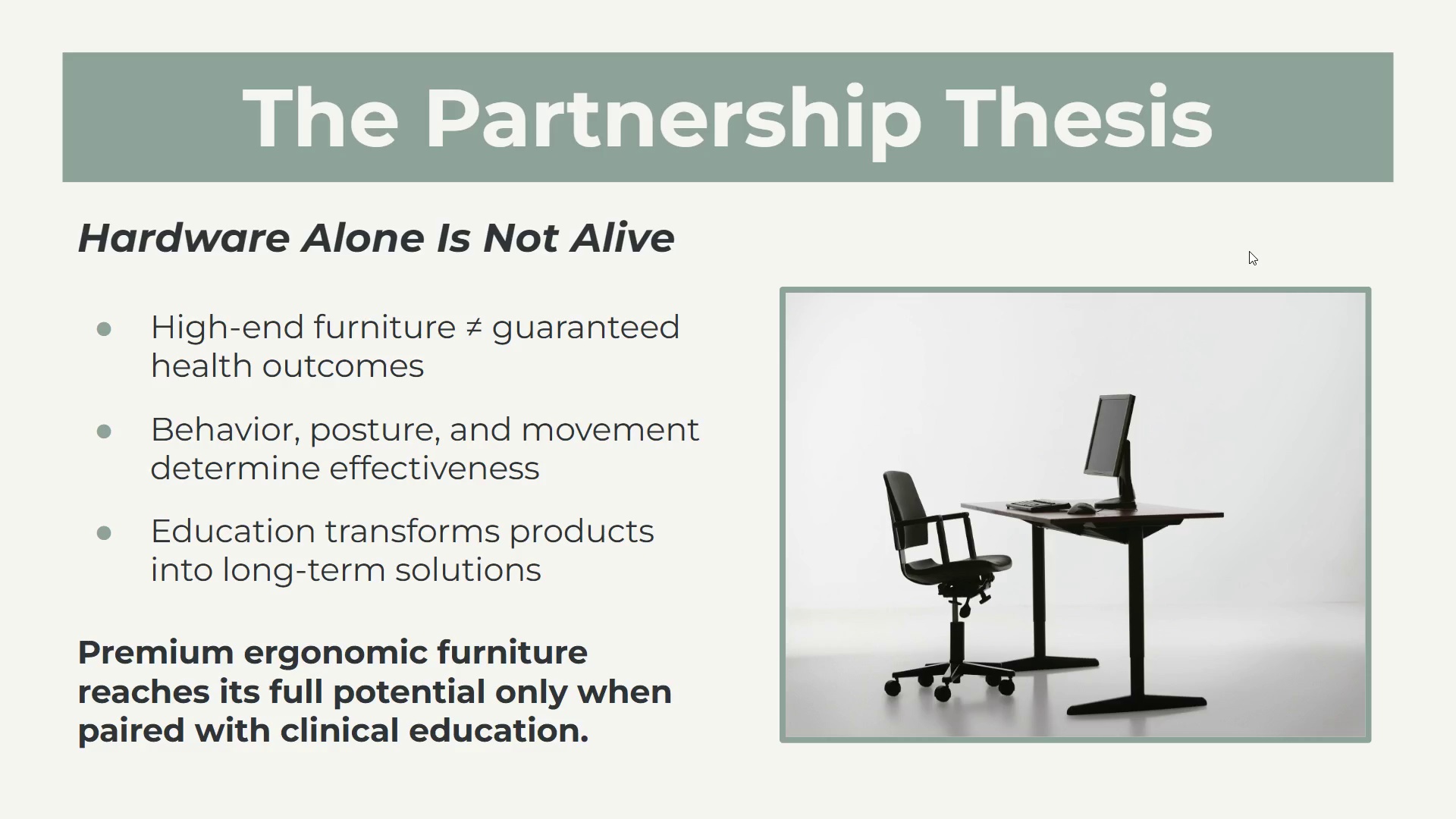 
key(ArrowRight)
 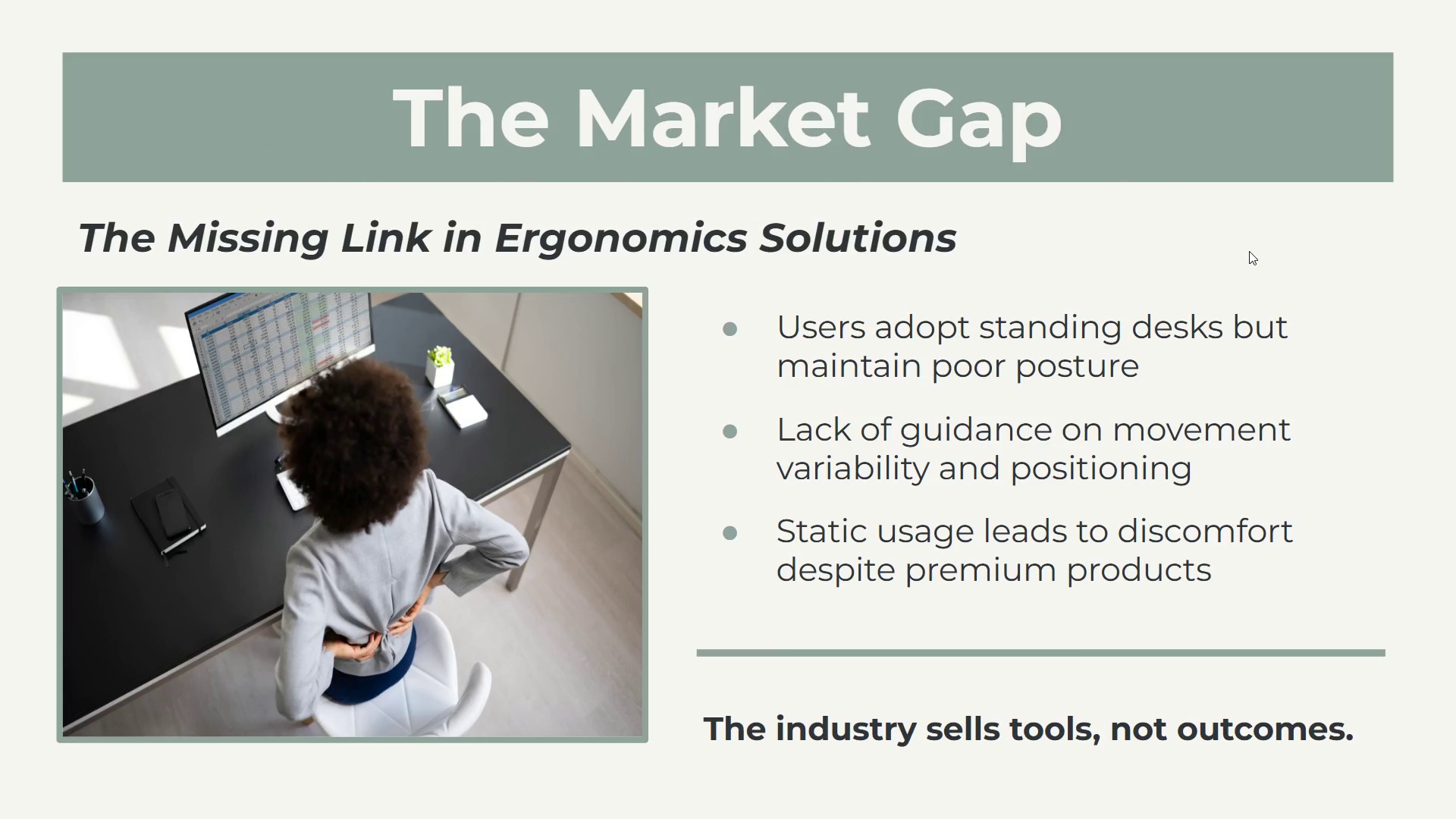 
key(ArrowLeft)
 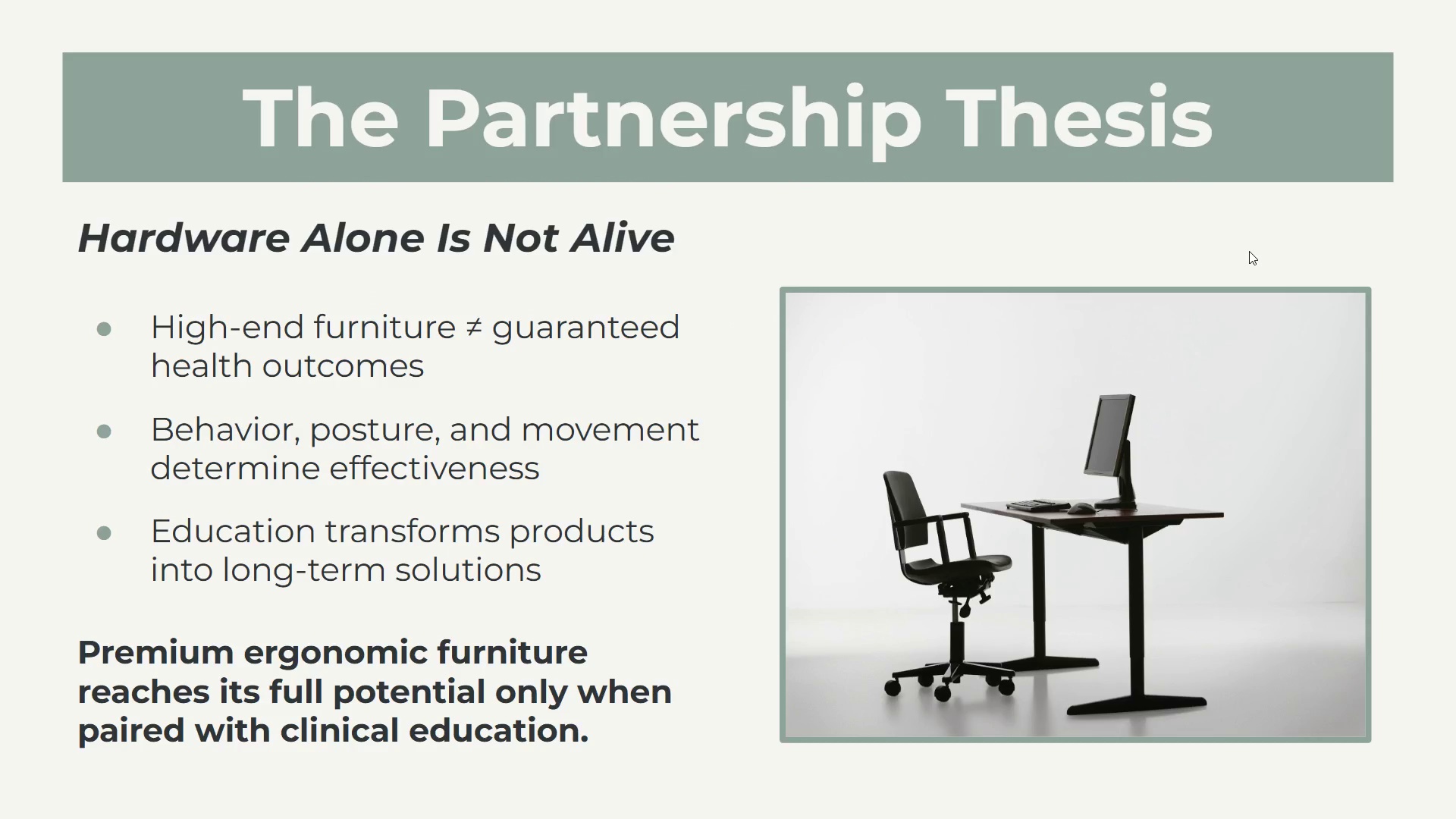 
key(ArrowRight)
 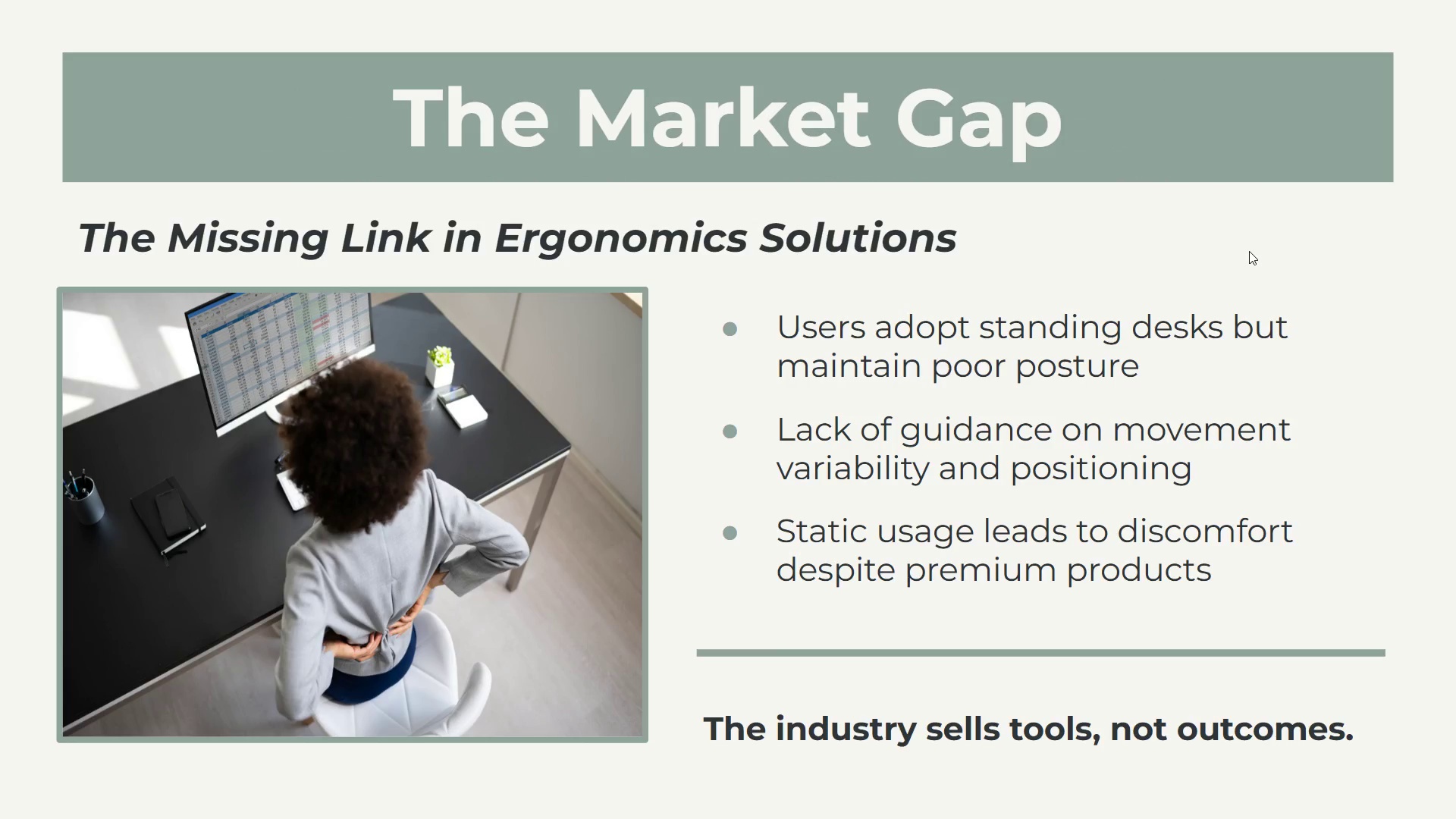 
key(ArrowRight)
 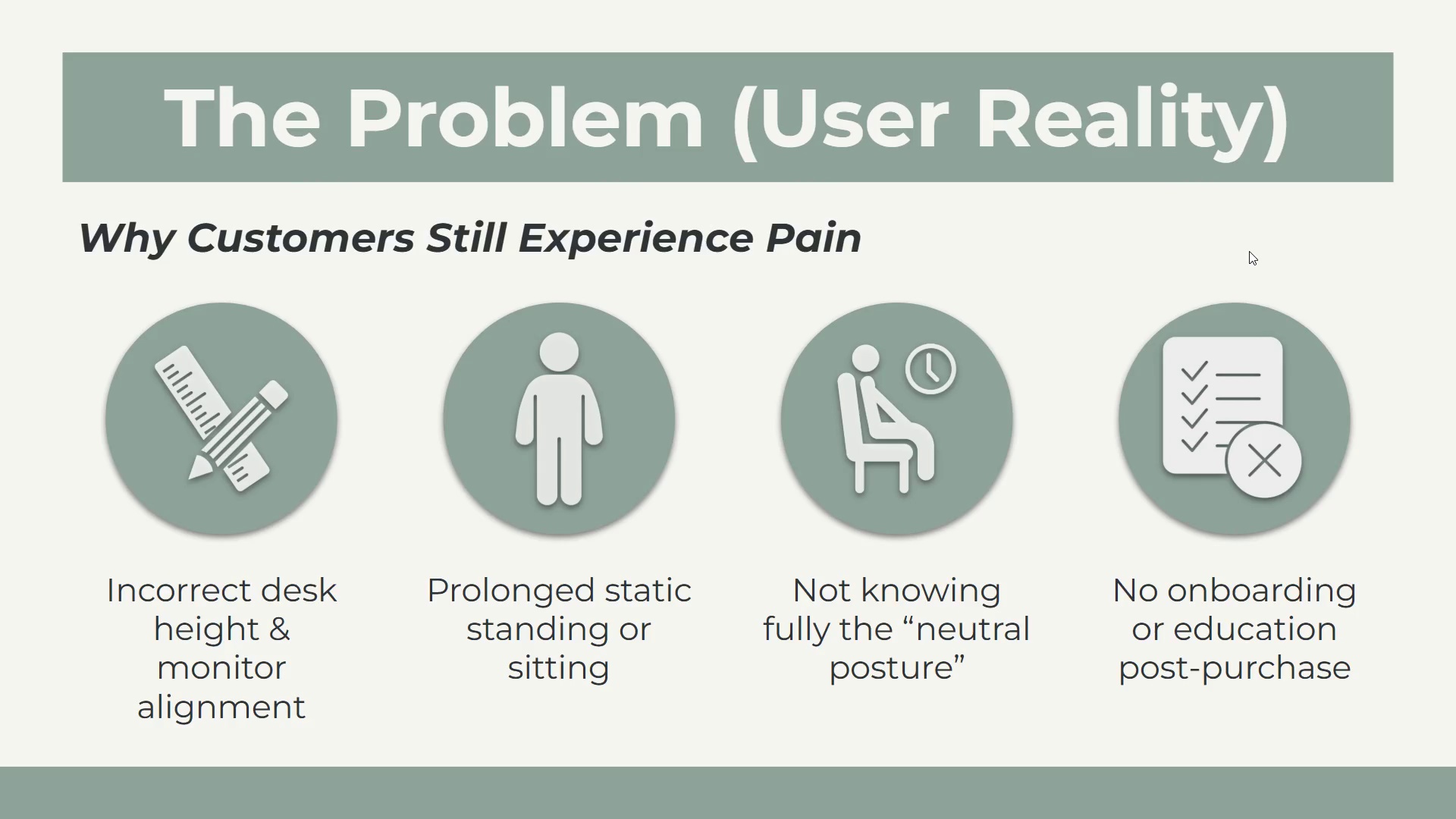 
wait(6.33)
 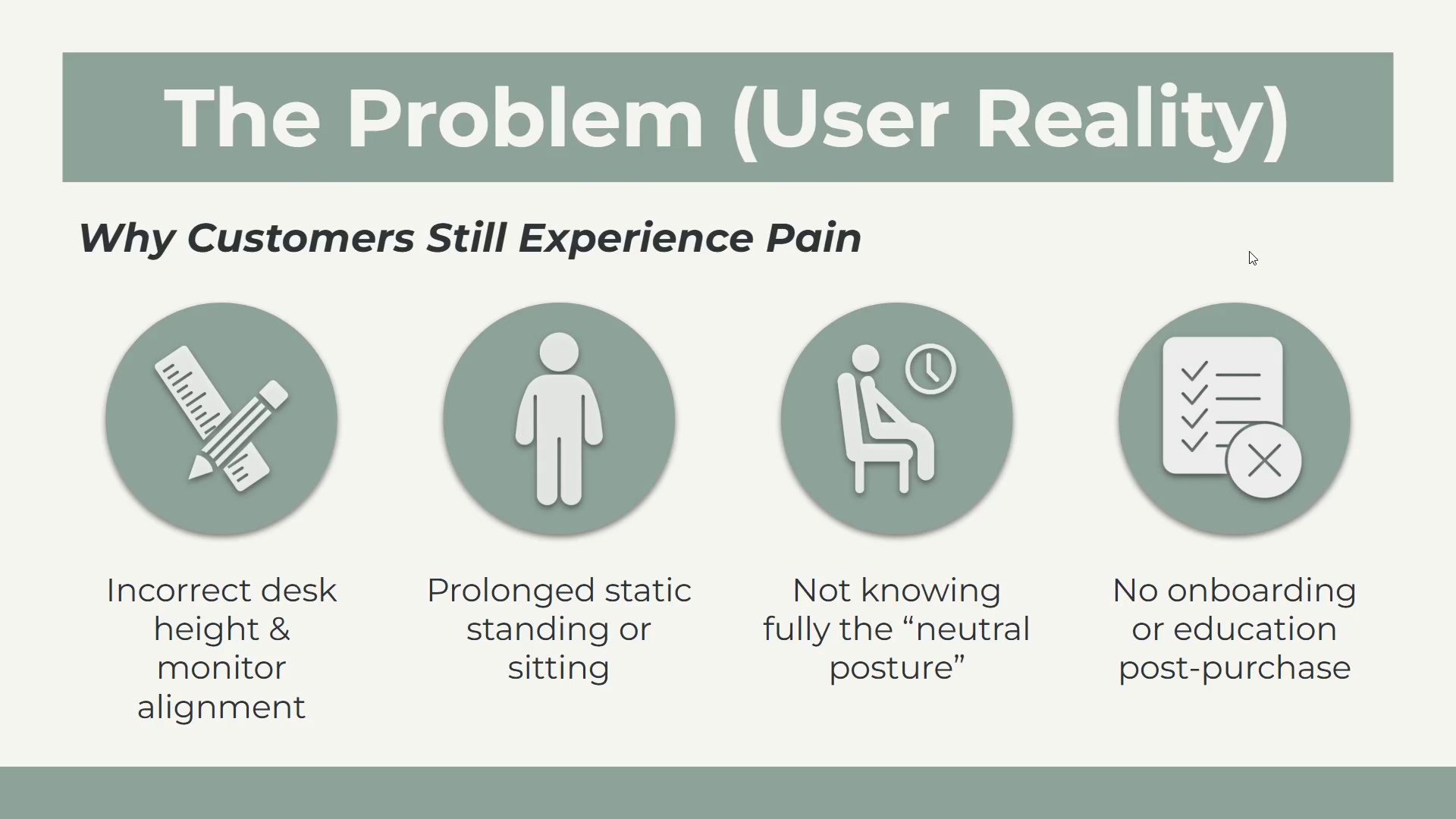 
key(Escape)
 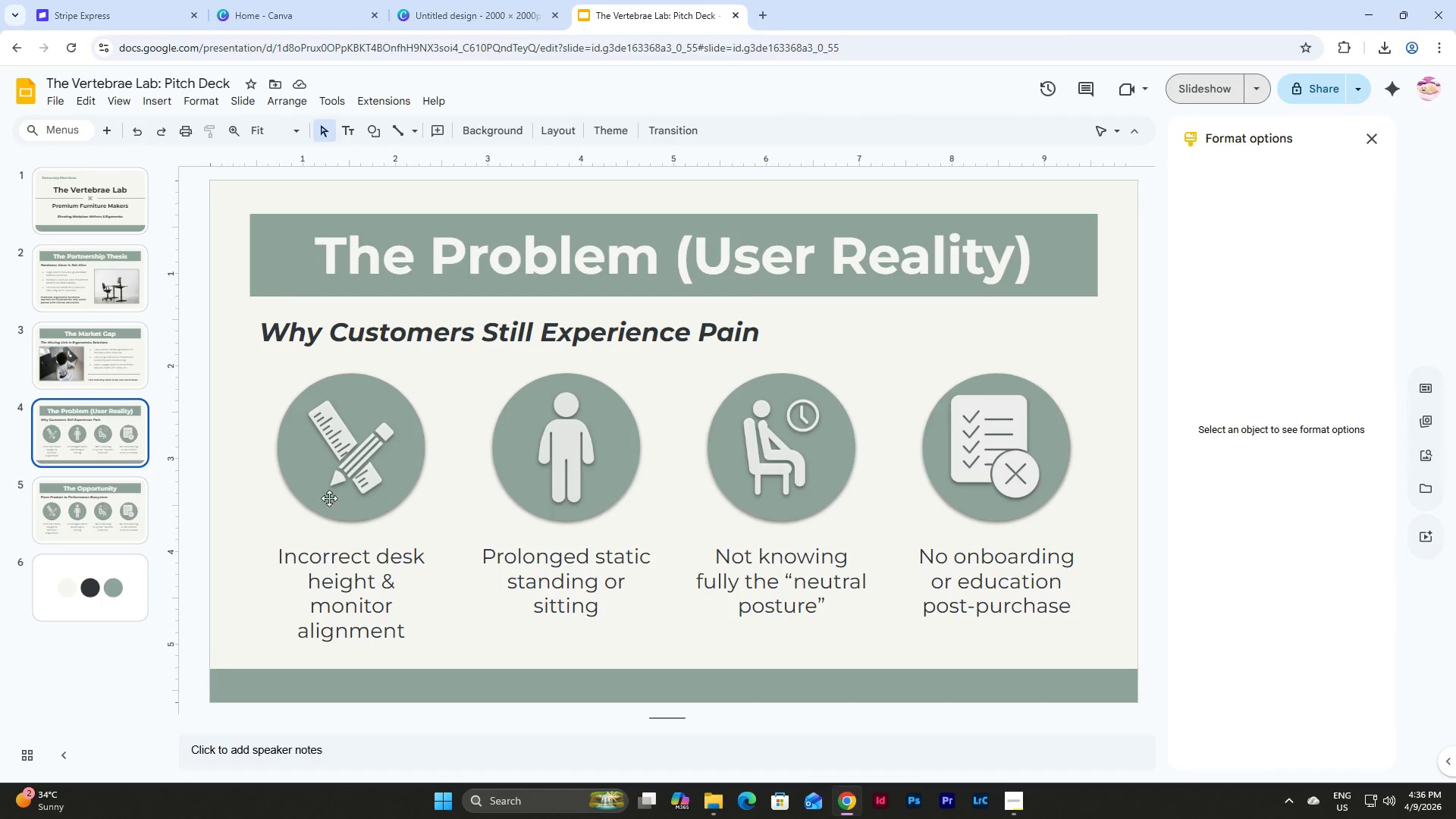 
left_click([69, 521])
 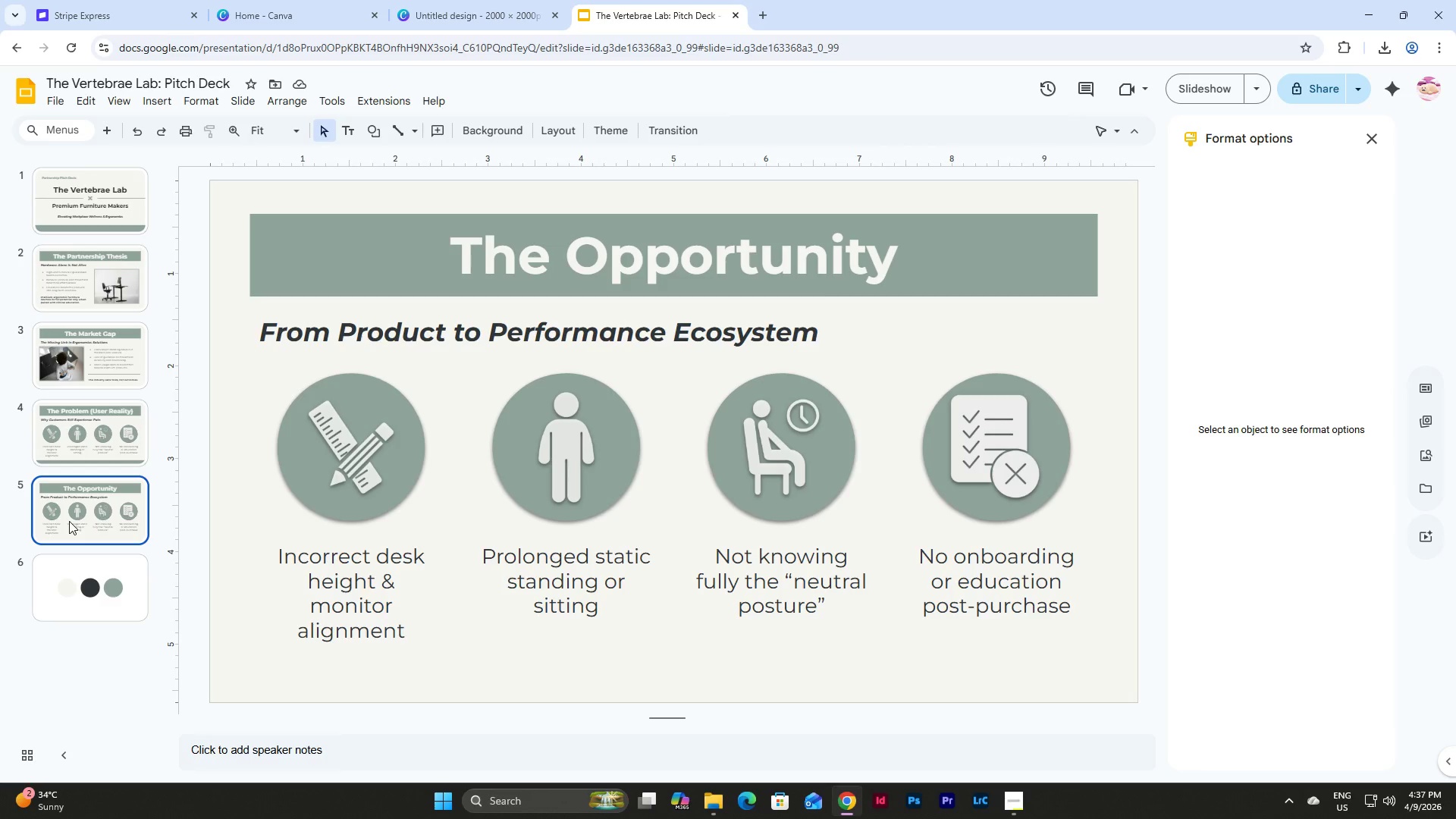 
wait(15.81)
 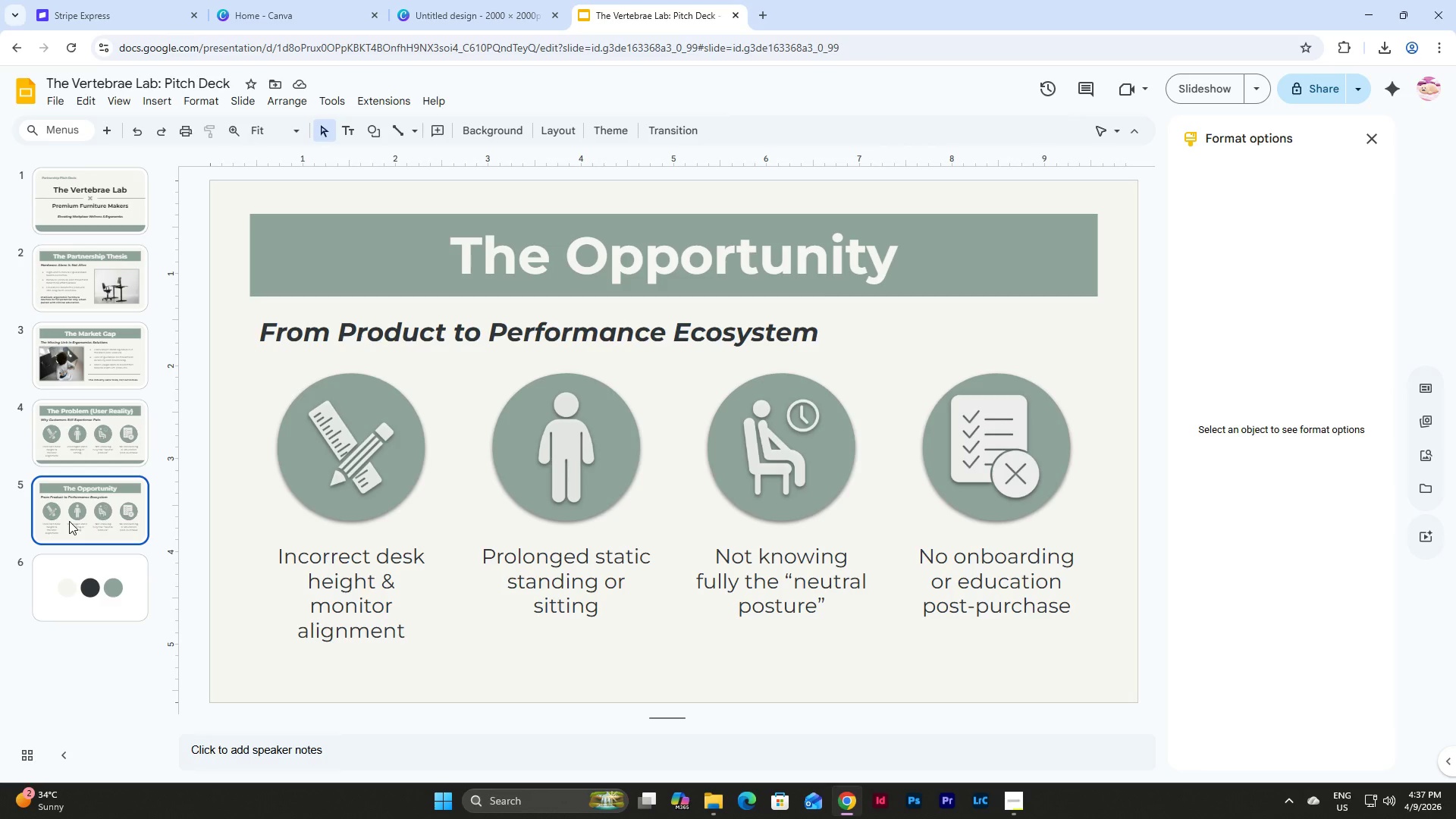 
left_click_drag(start_coordinate=[1101, 667], to_coordinate=[279, 417])
 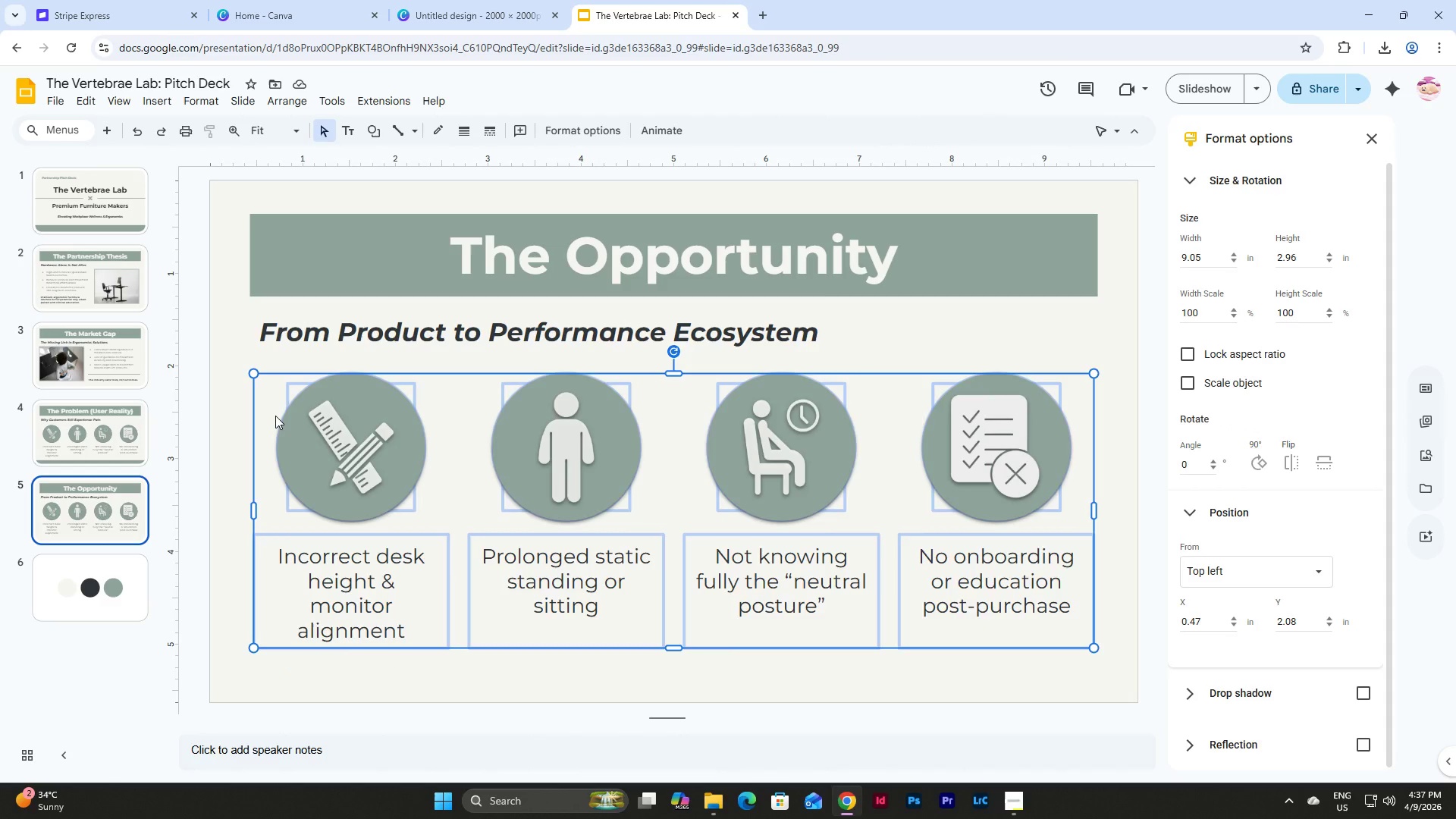 
key(Backspace)
 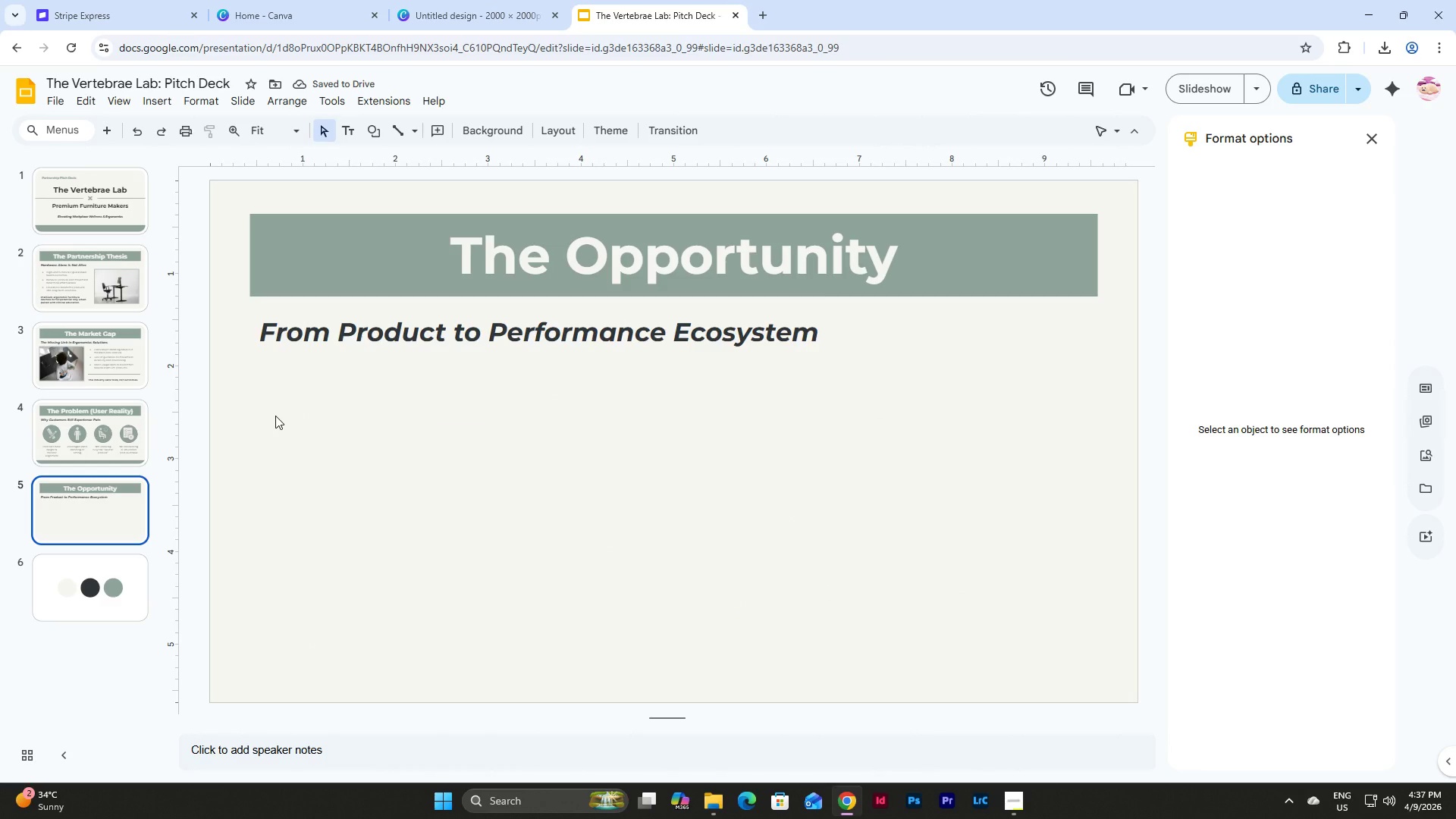 
wait(8.83)
 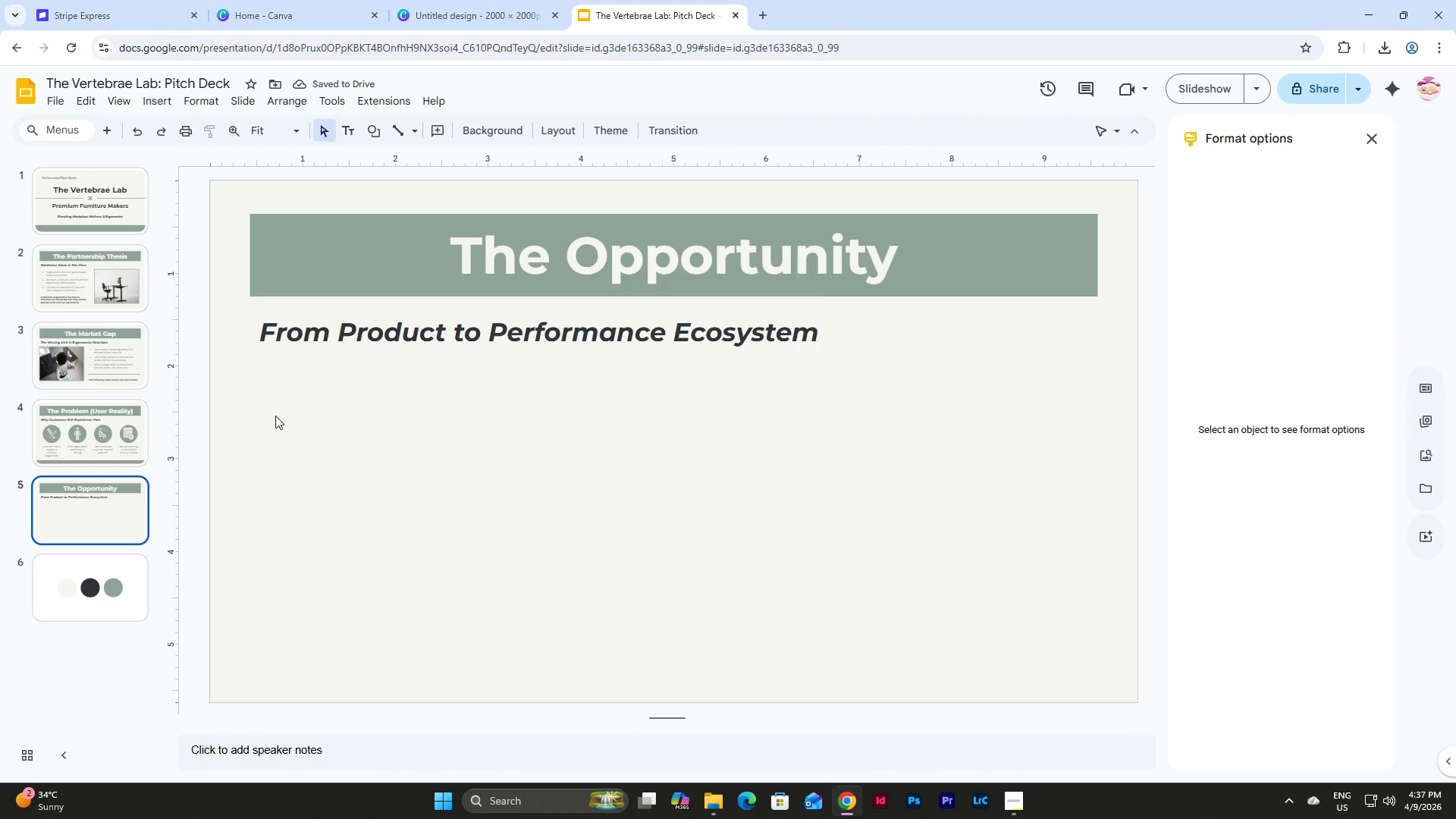 
left_click([1015, 799])